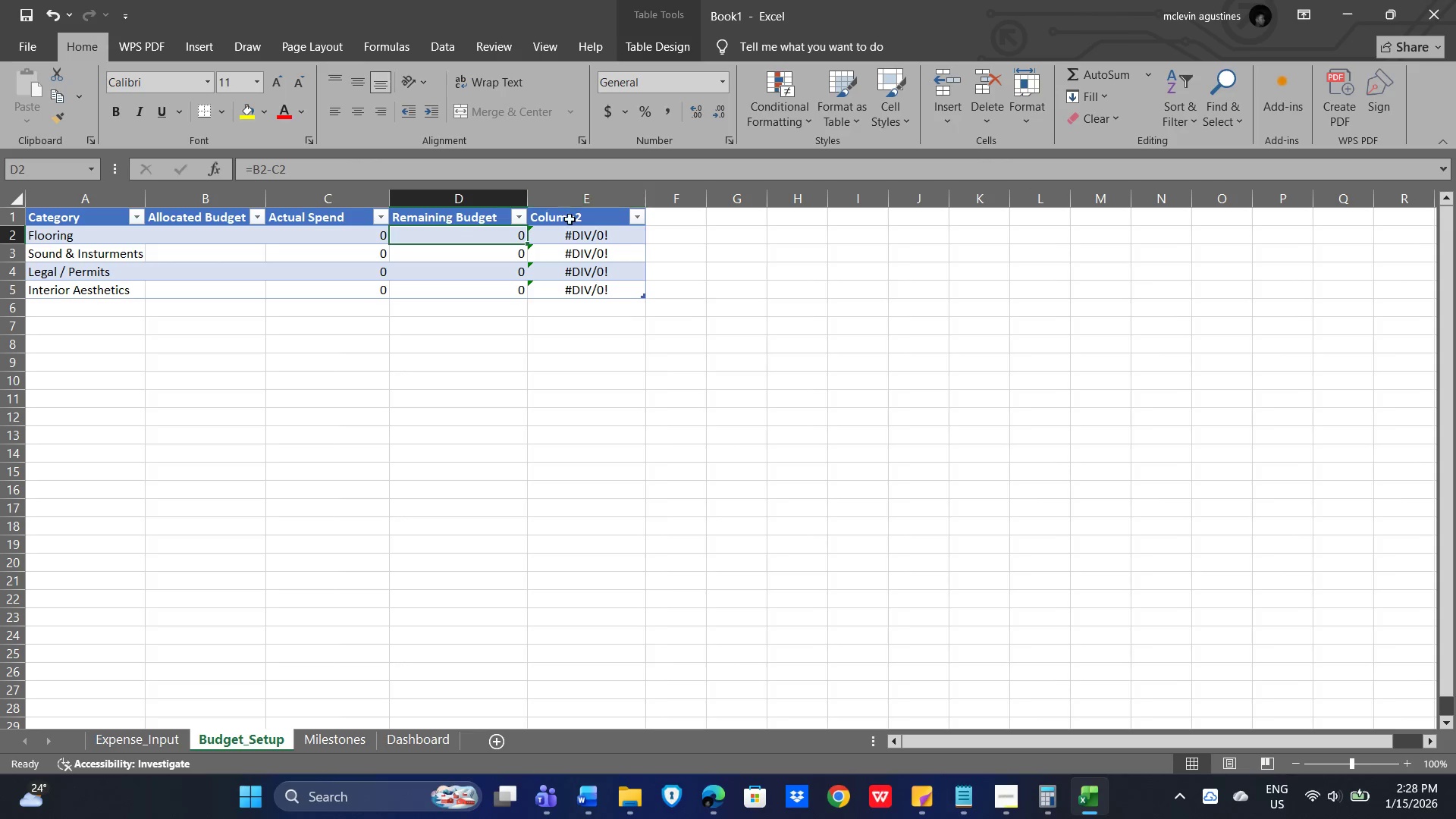 
left_click([565, 221])
 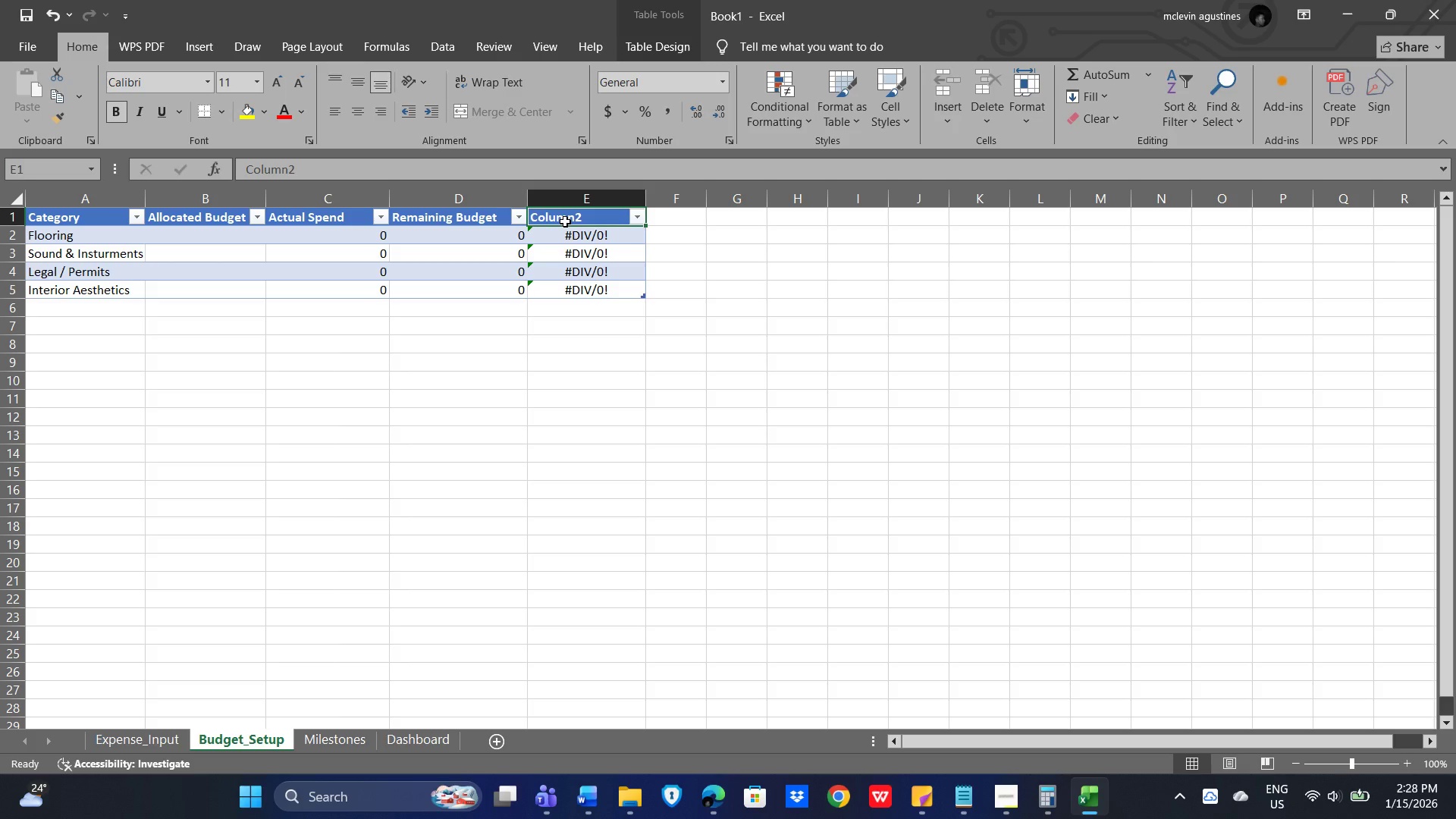 
hold_key(key=ShiftLeft, duration=0.47)
 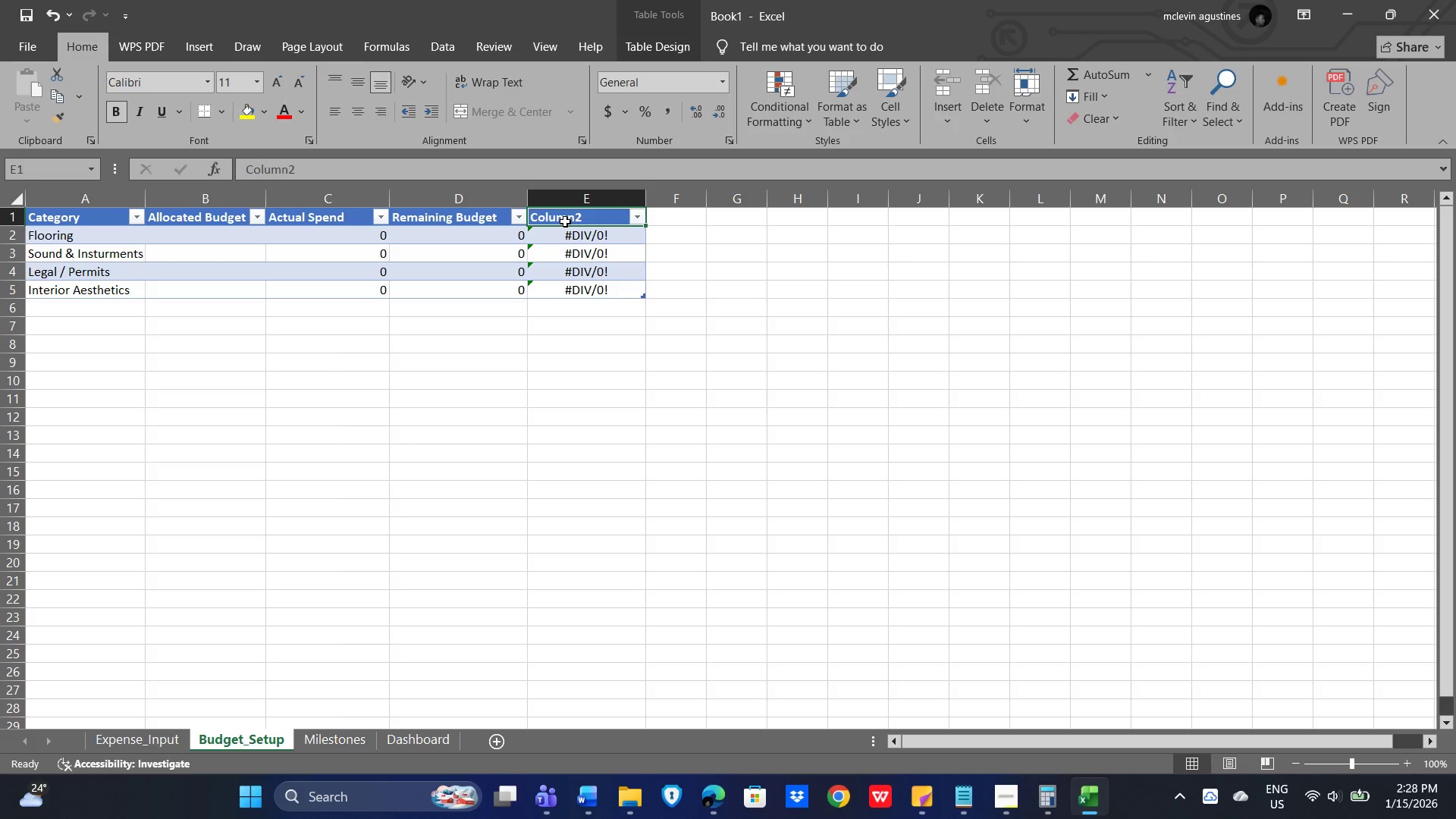 
wait(7.64)
 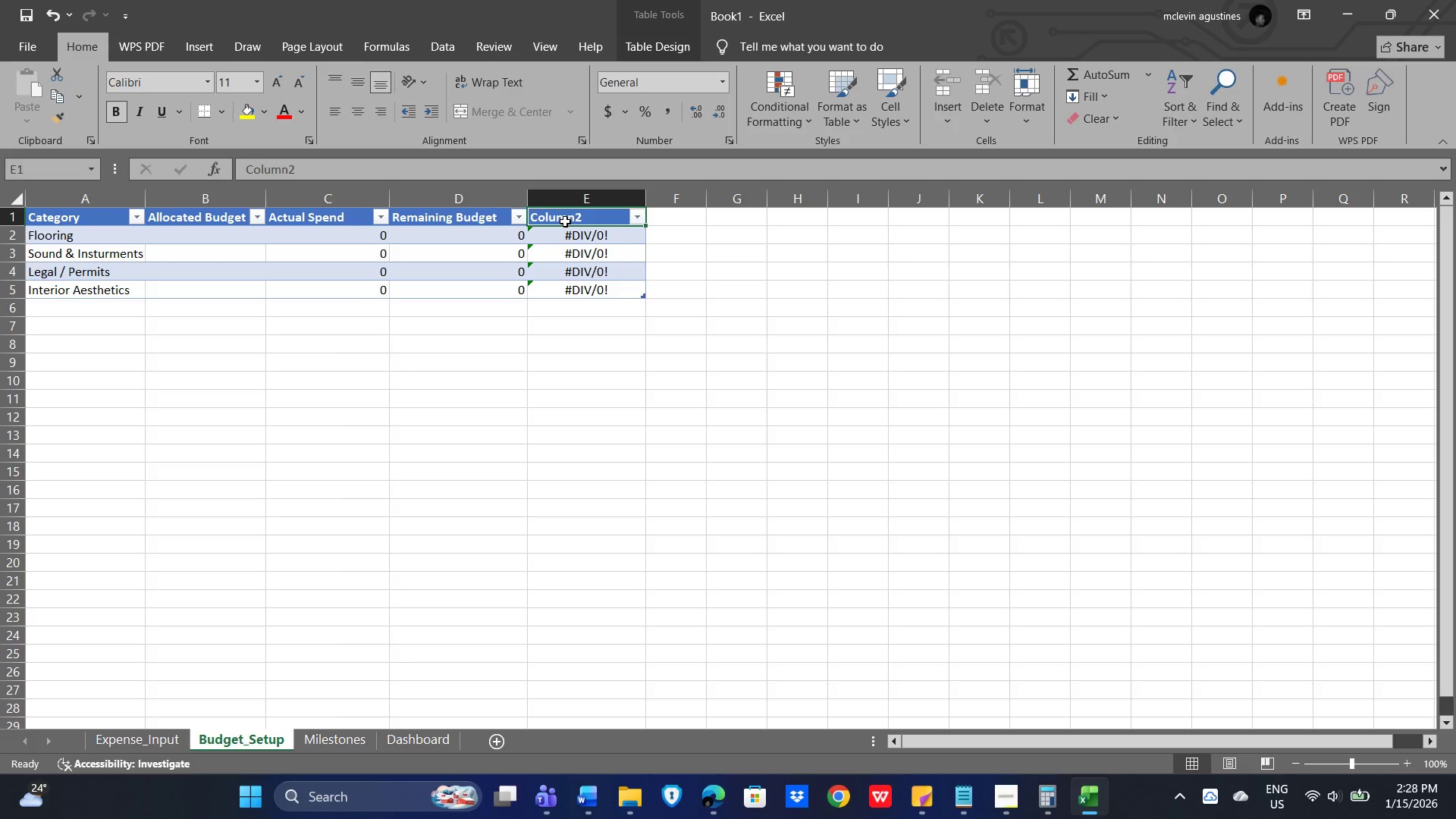 
type(% Used)
 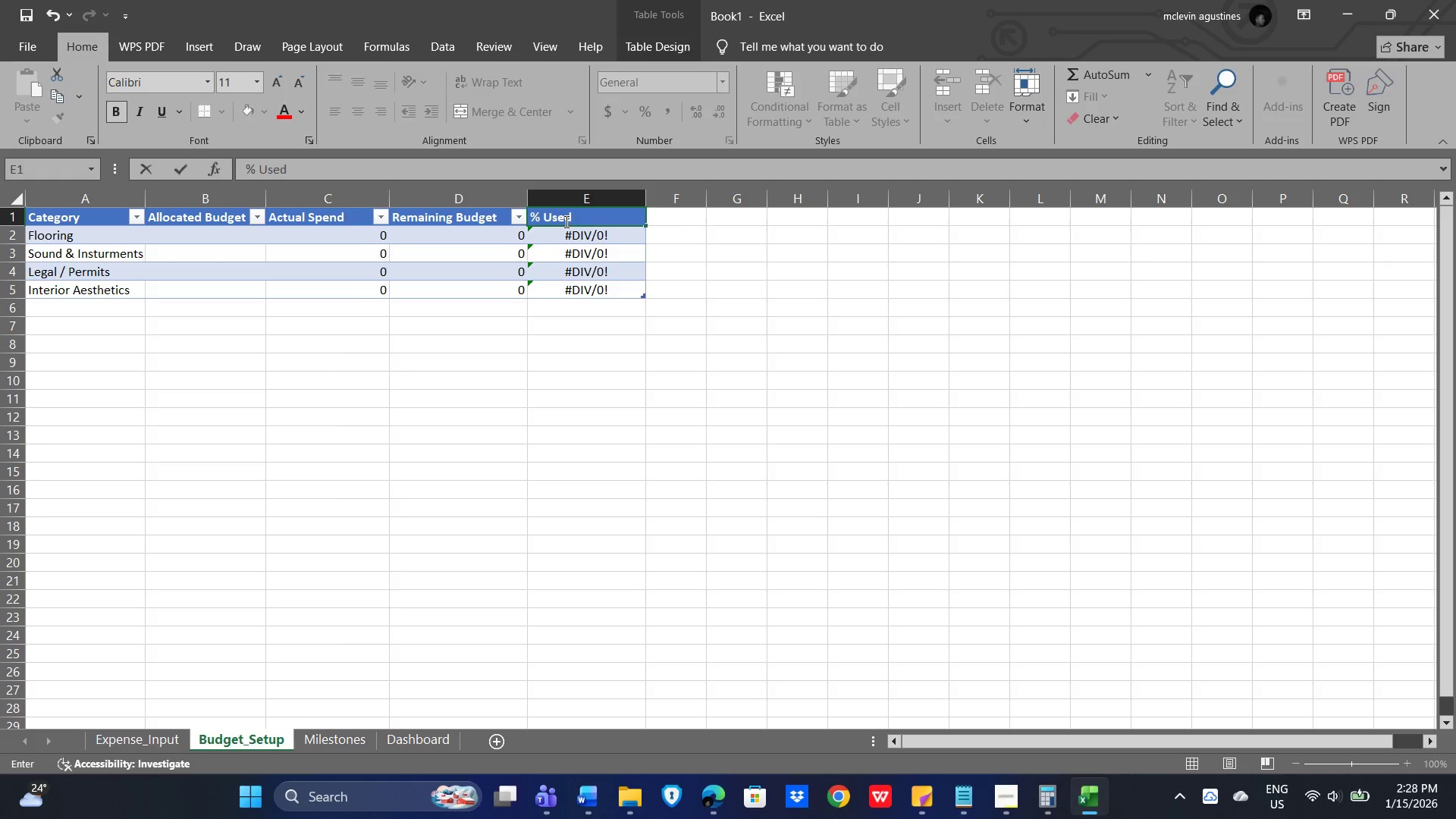 
key(Enter)
 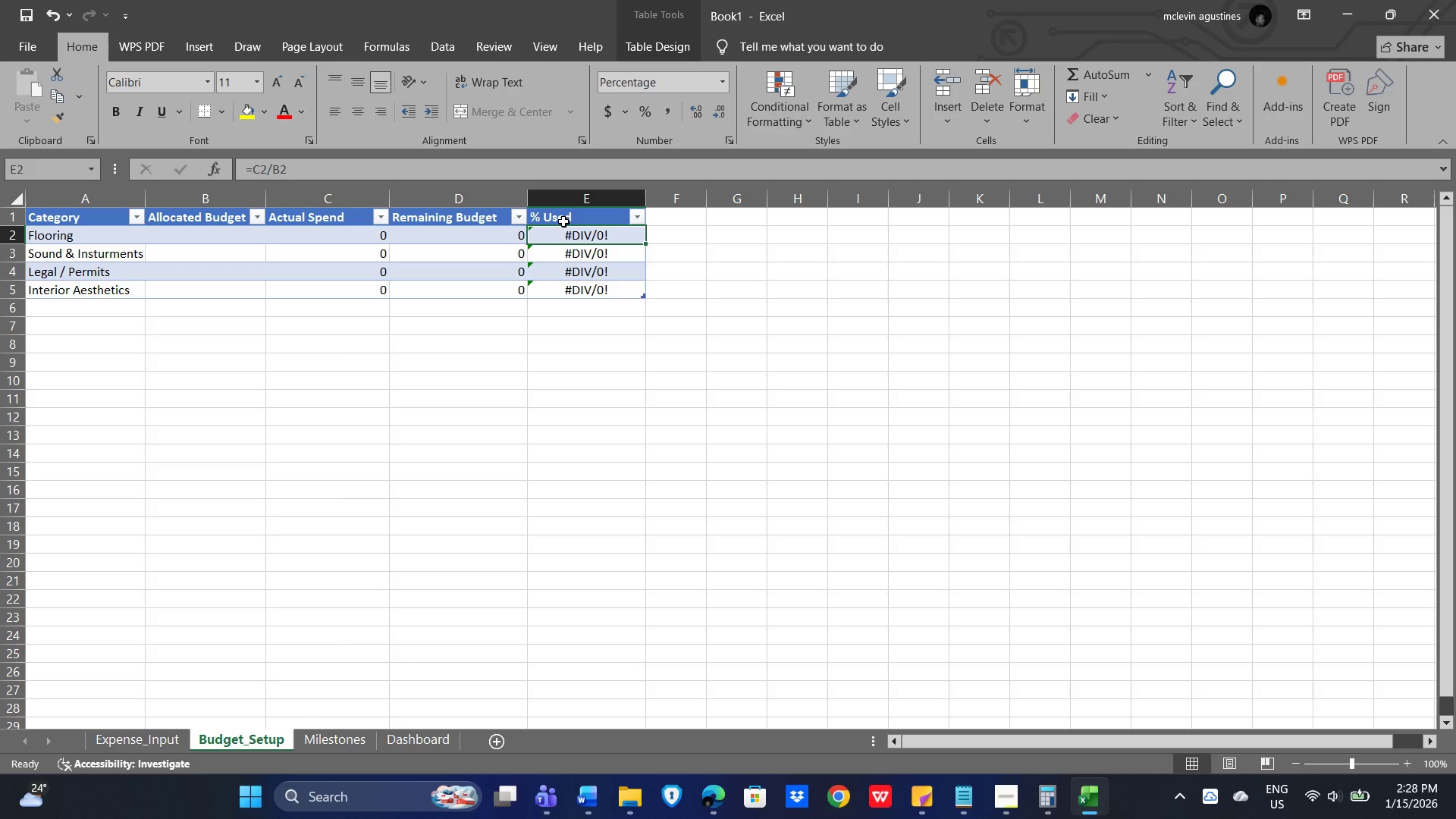 
left_click([563, 221])
 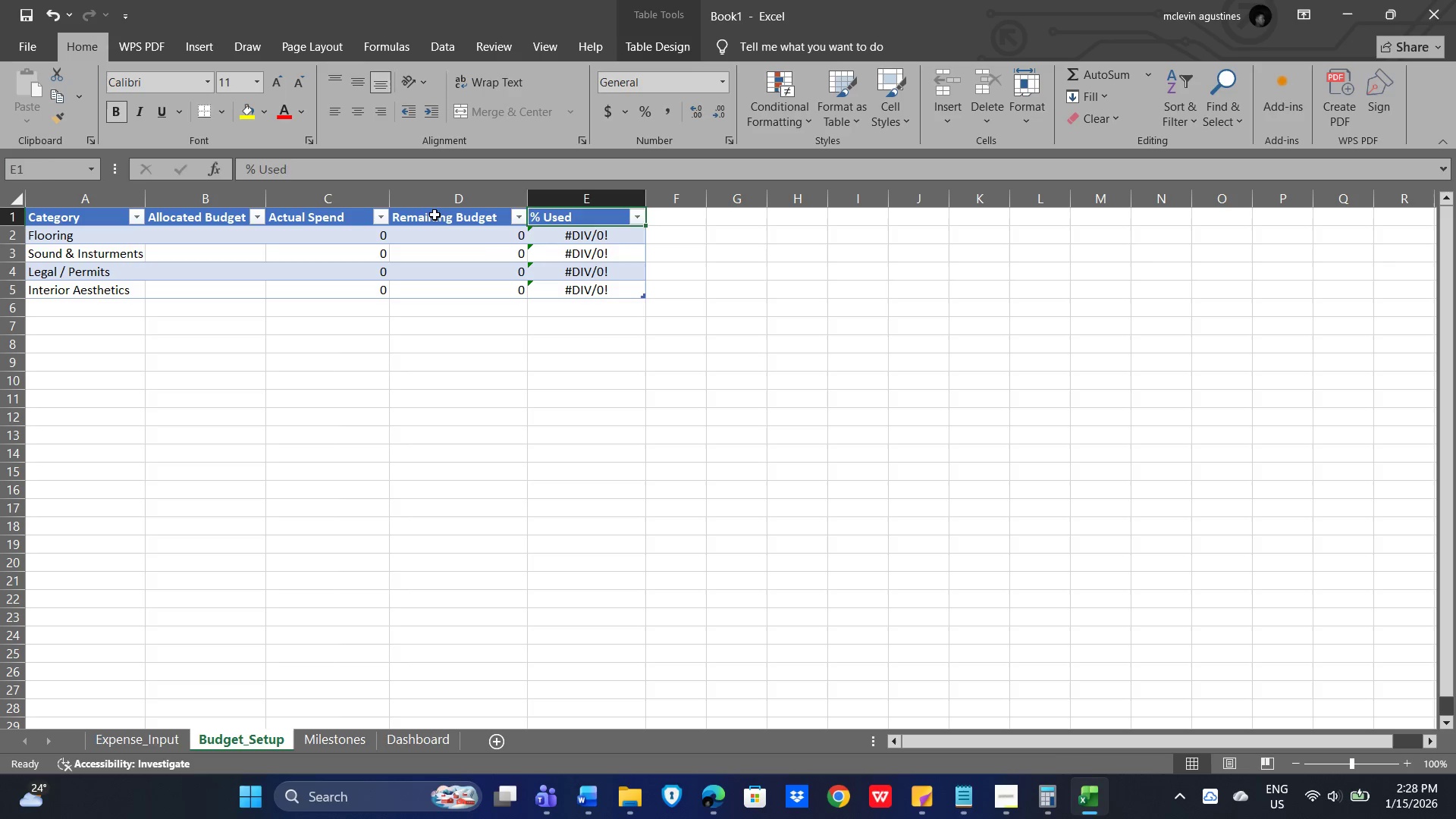 
left_click([435, 212])
 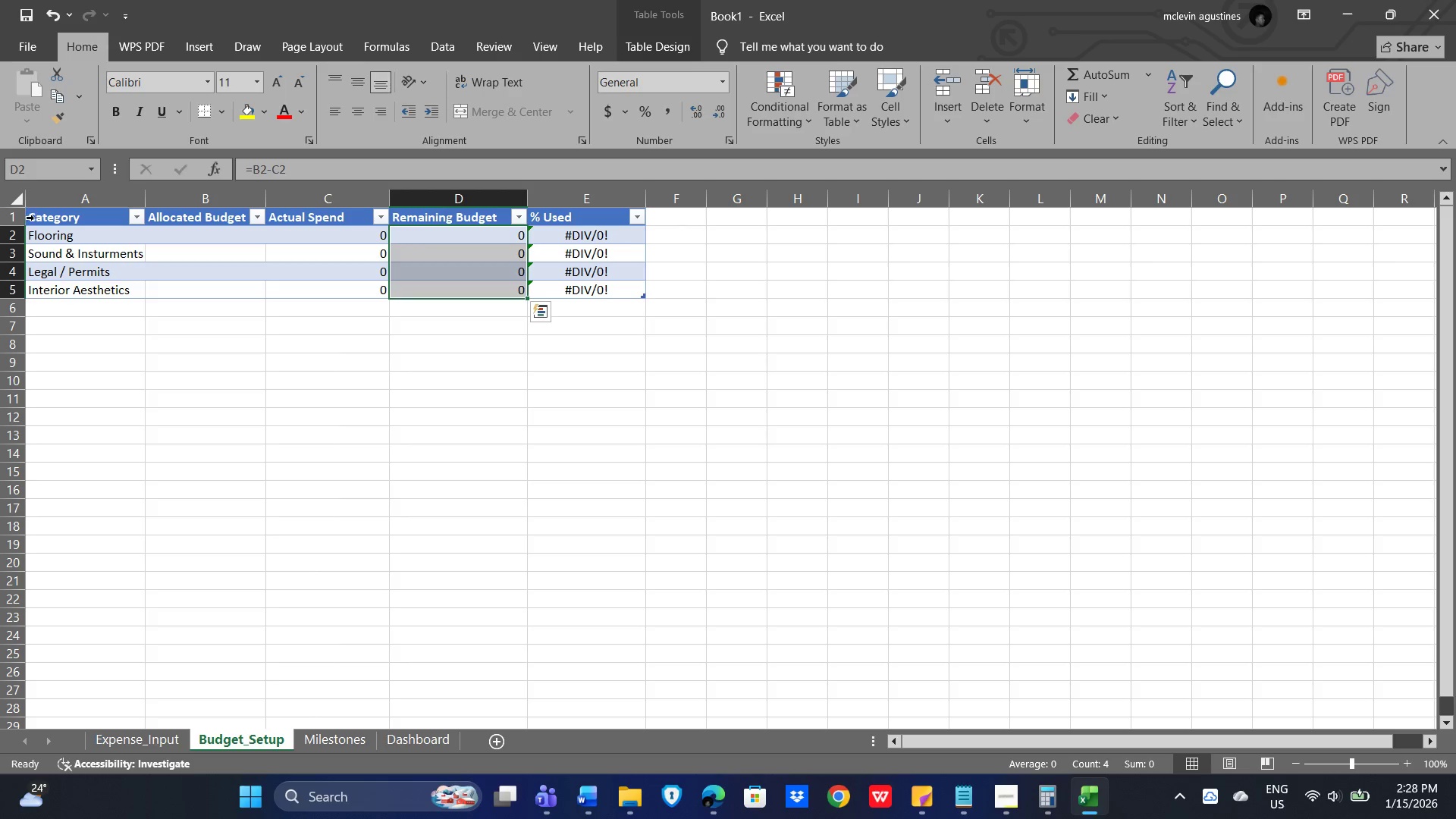 
left_click([20, 216])
 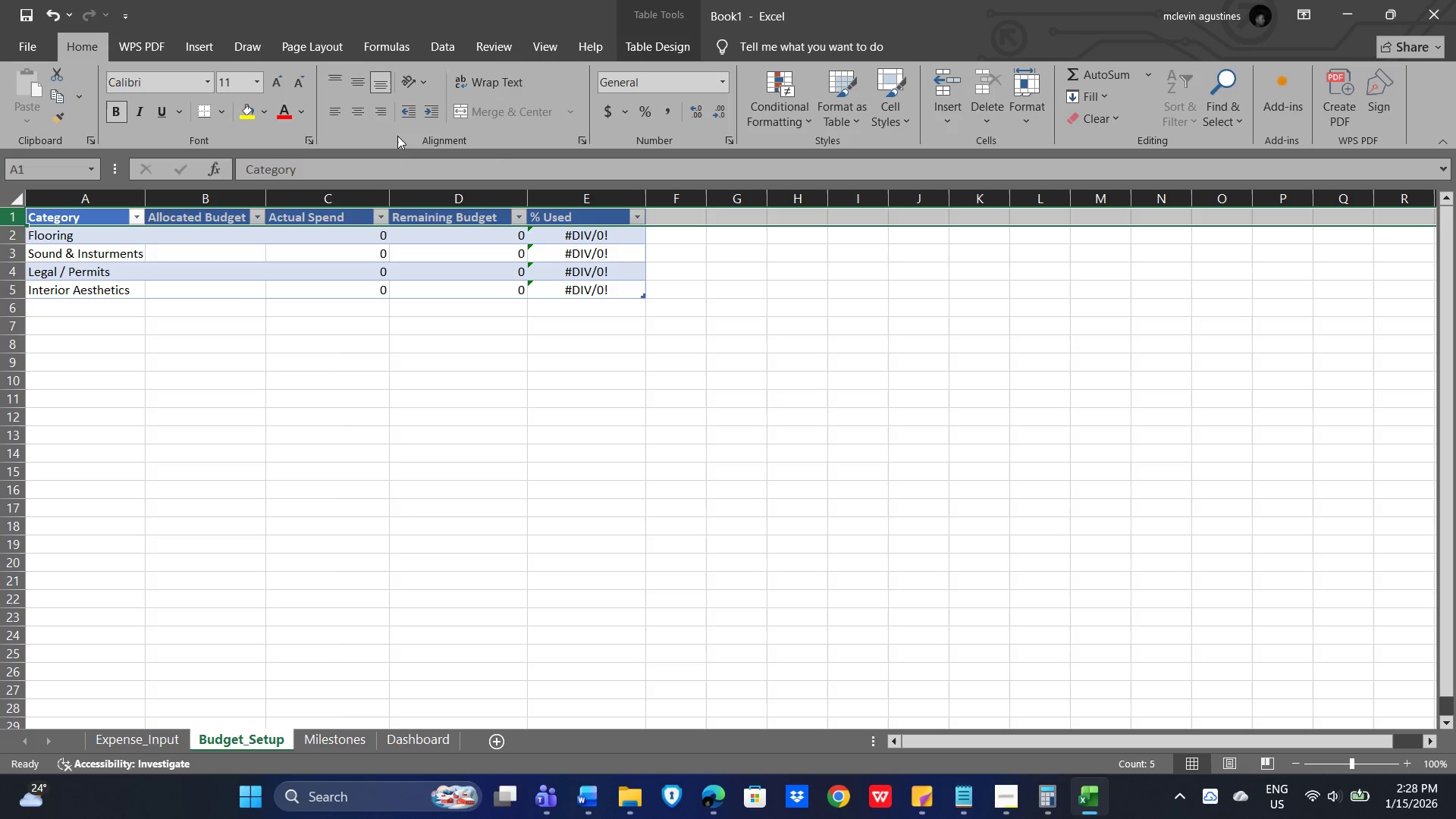 
double_click([365, 80])
 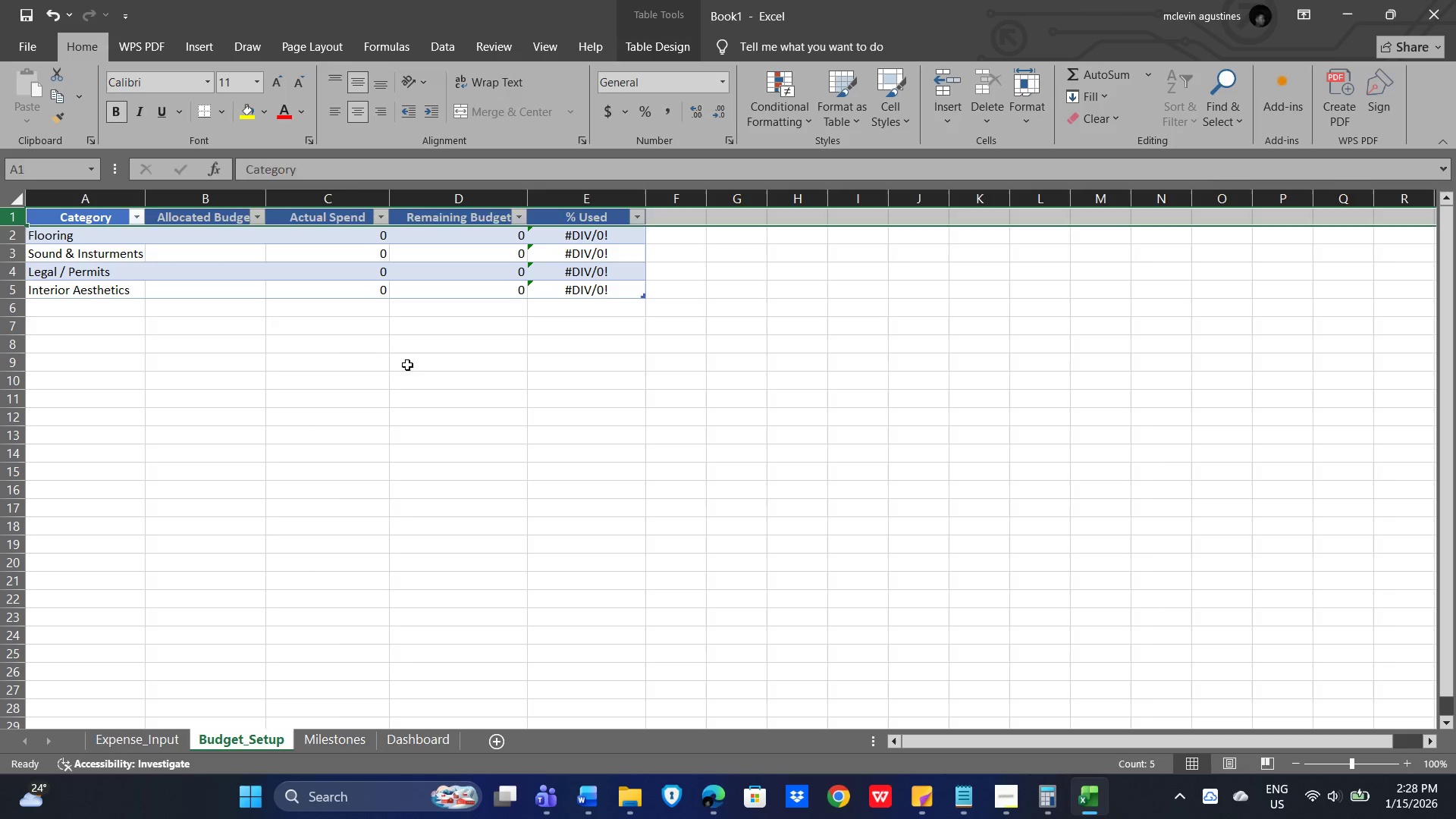 
left_click([407, 365])
 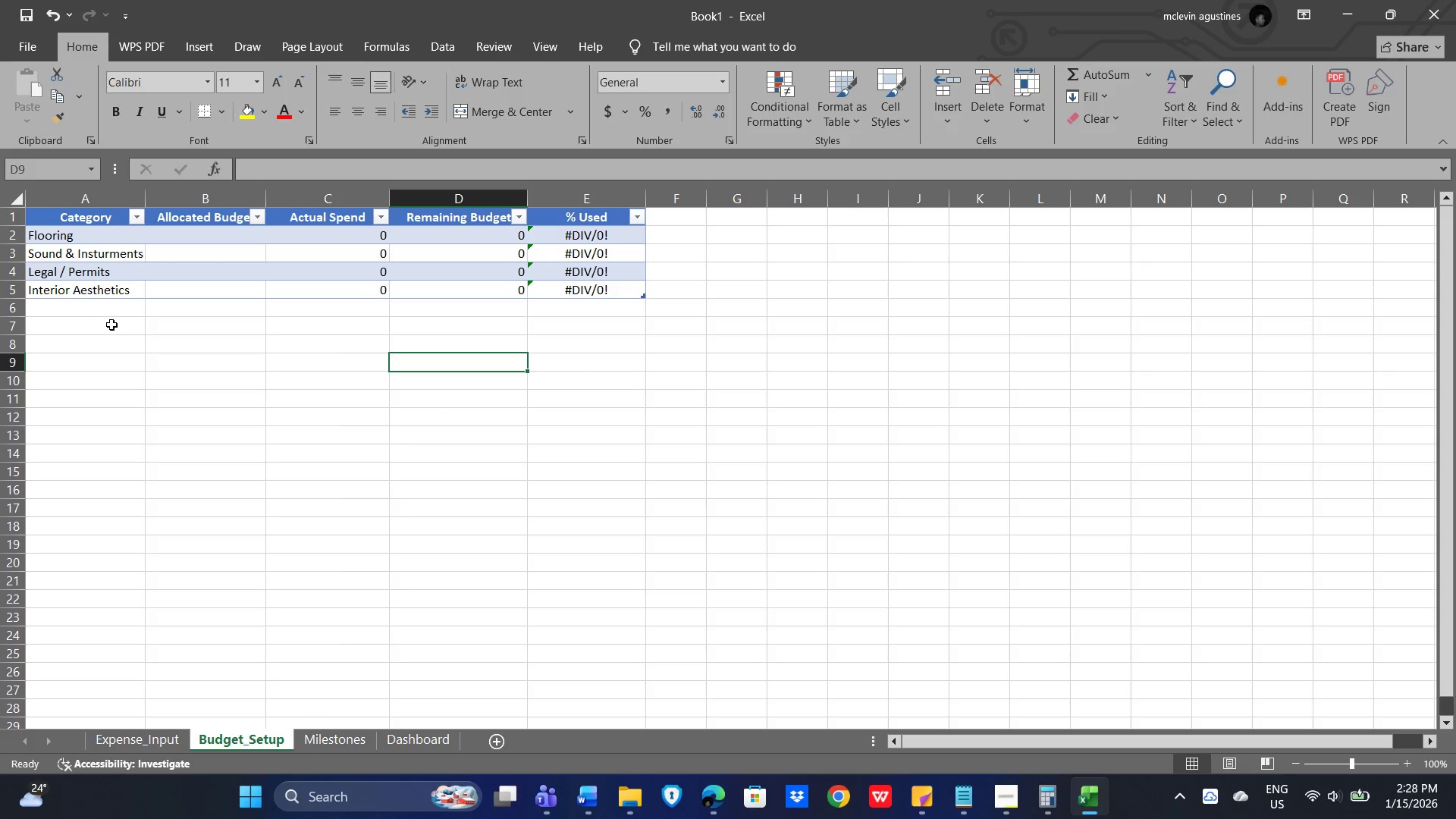 
left_click([77, 308])
 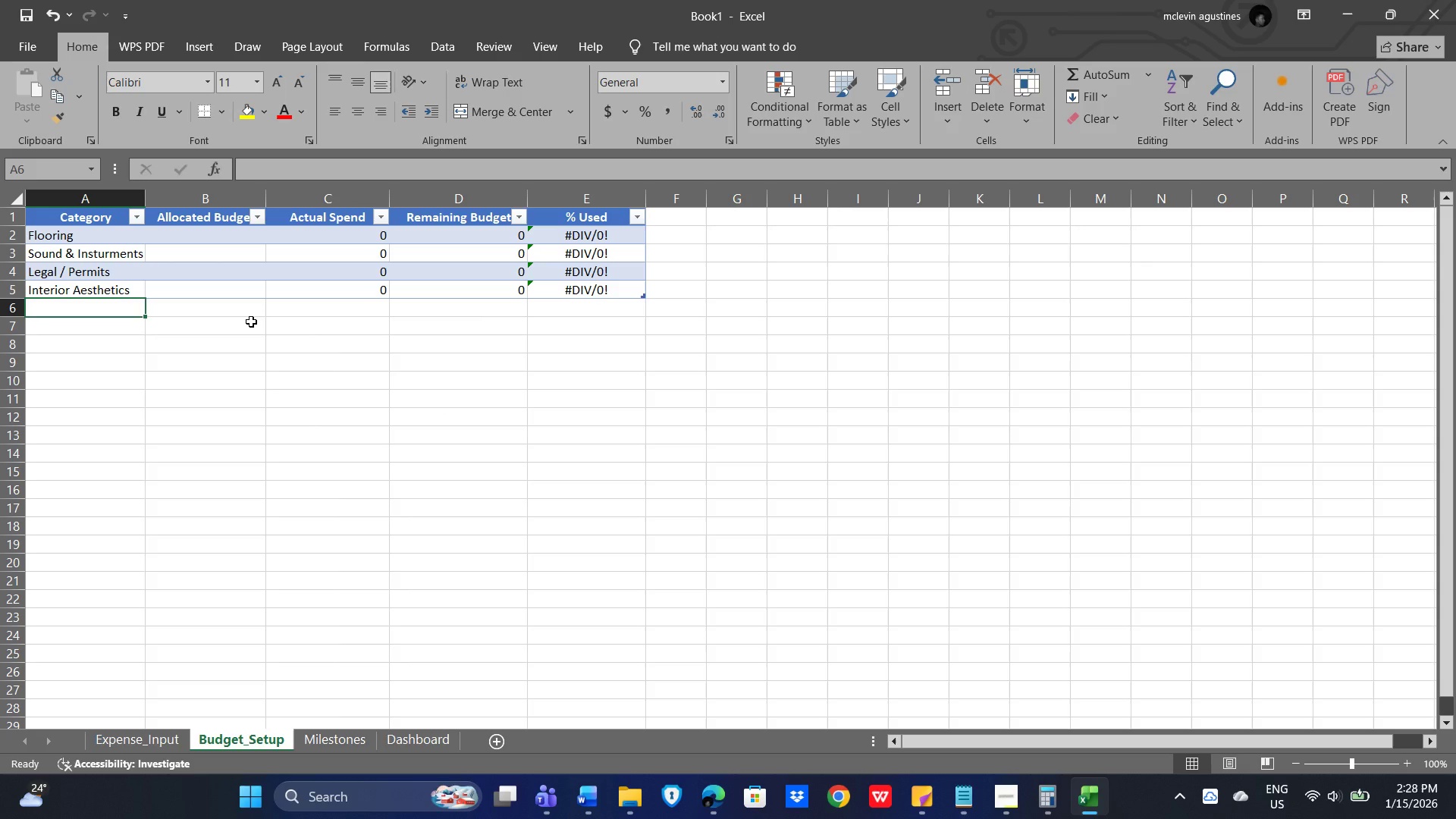 
wait(19.58)
 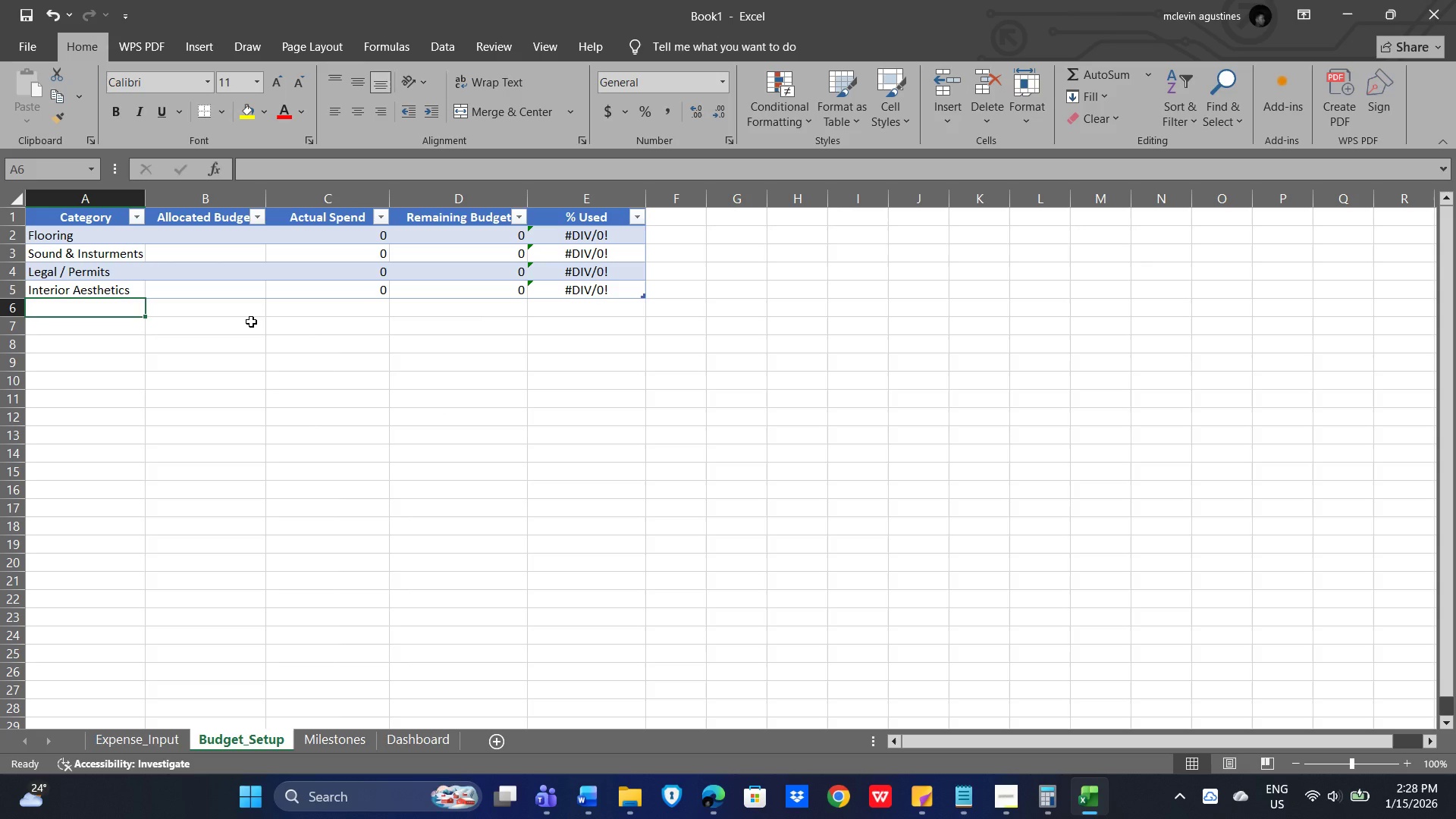 
left_click([457, 195])
 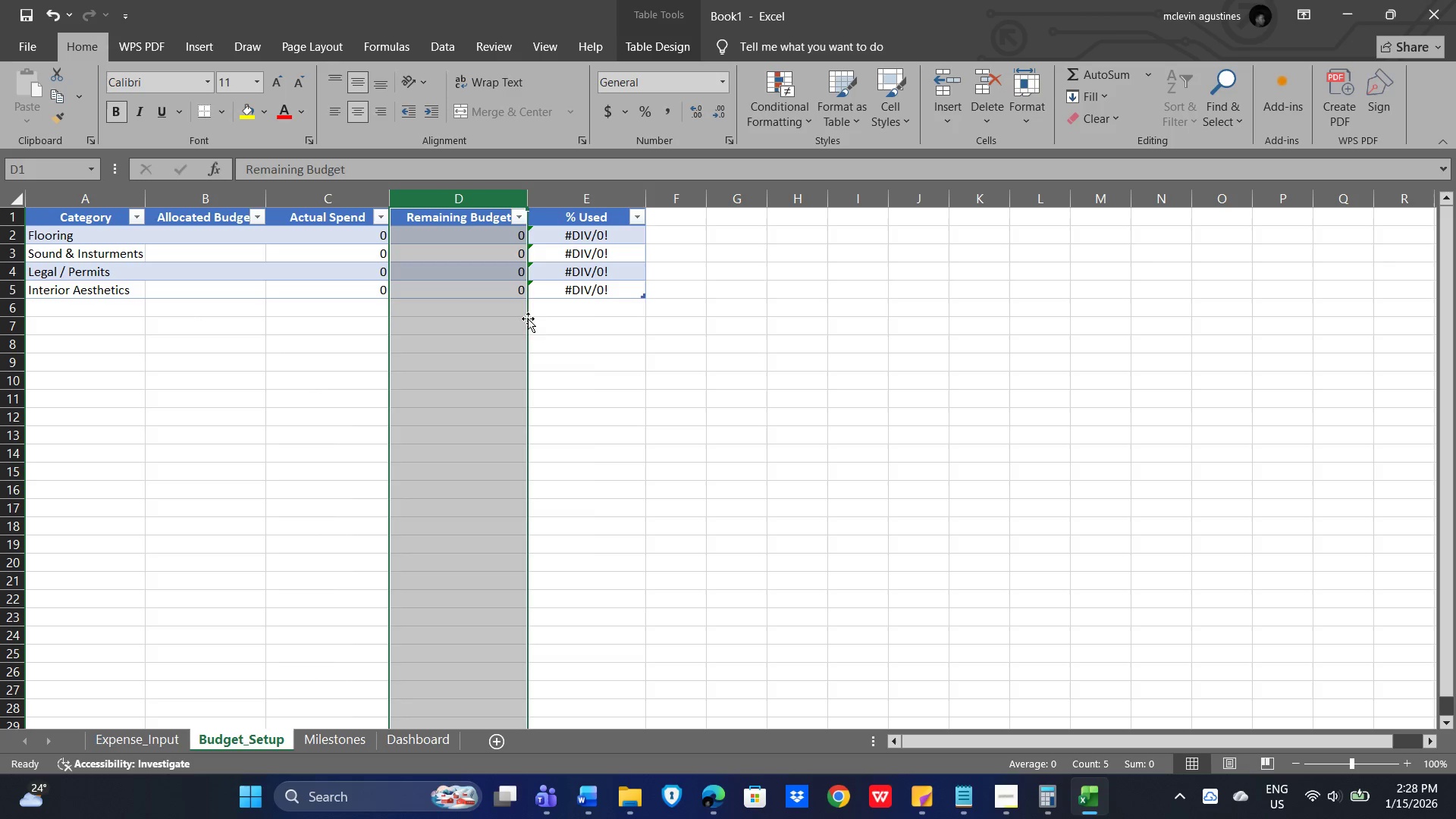 
left_click_drag(start_coordinate=[632, 395], to_coordinate=[629, 389])
 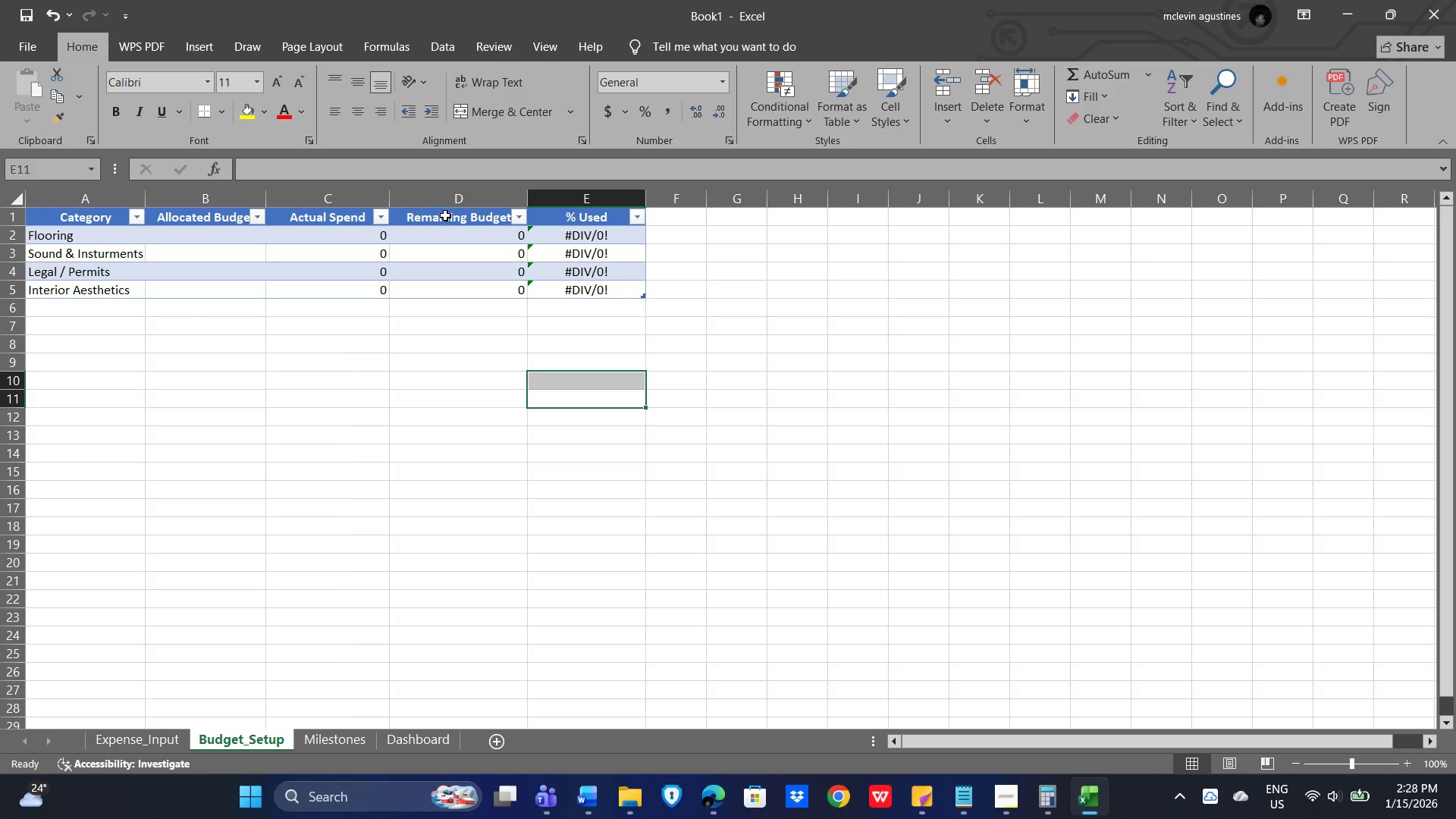 
left_click_drag(start_coordinate=[441, 209], to_coordinate=[442, 214])
 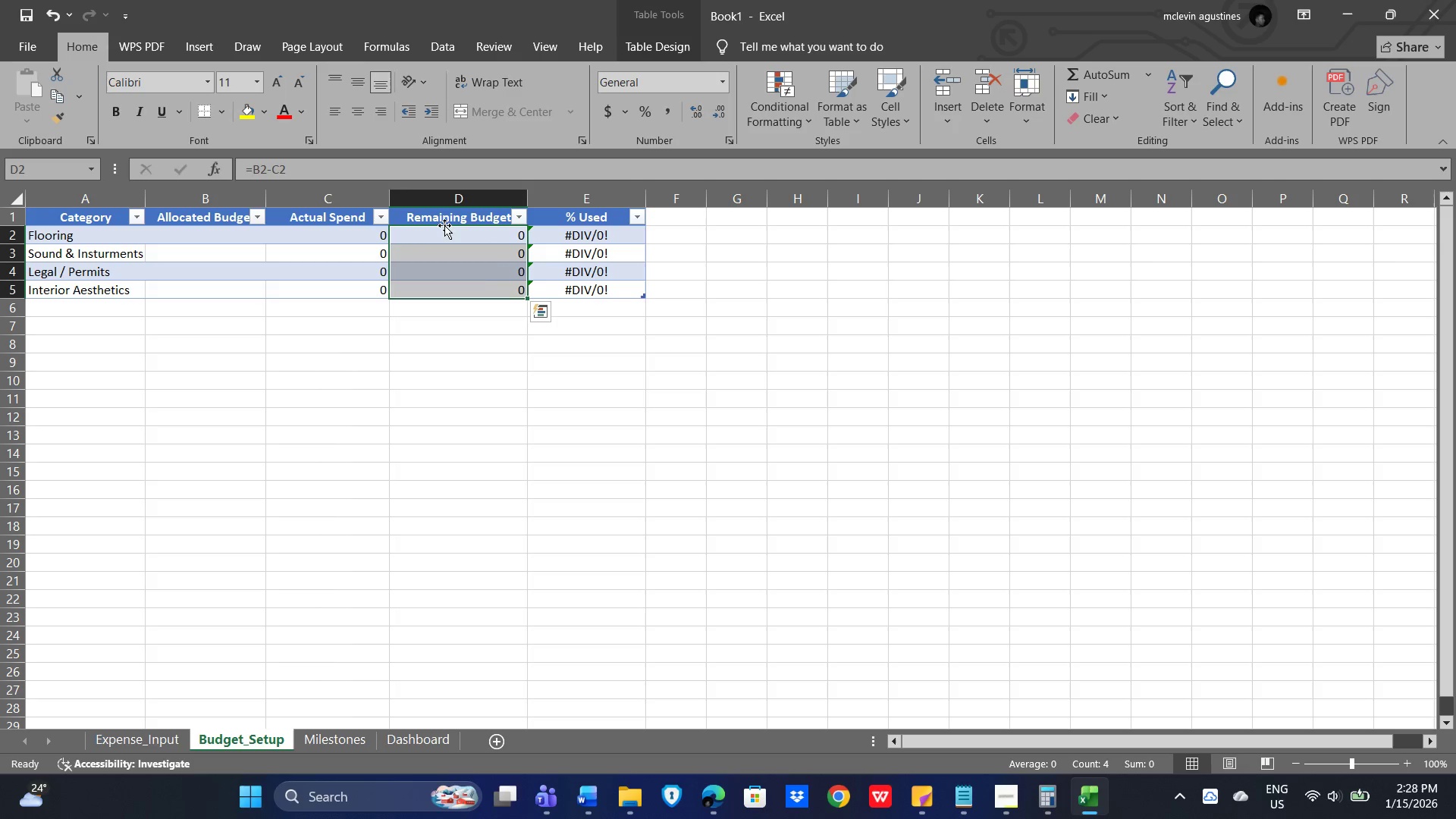 
left_click([444, 219])
 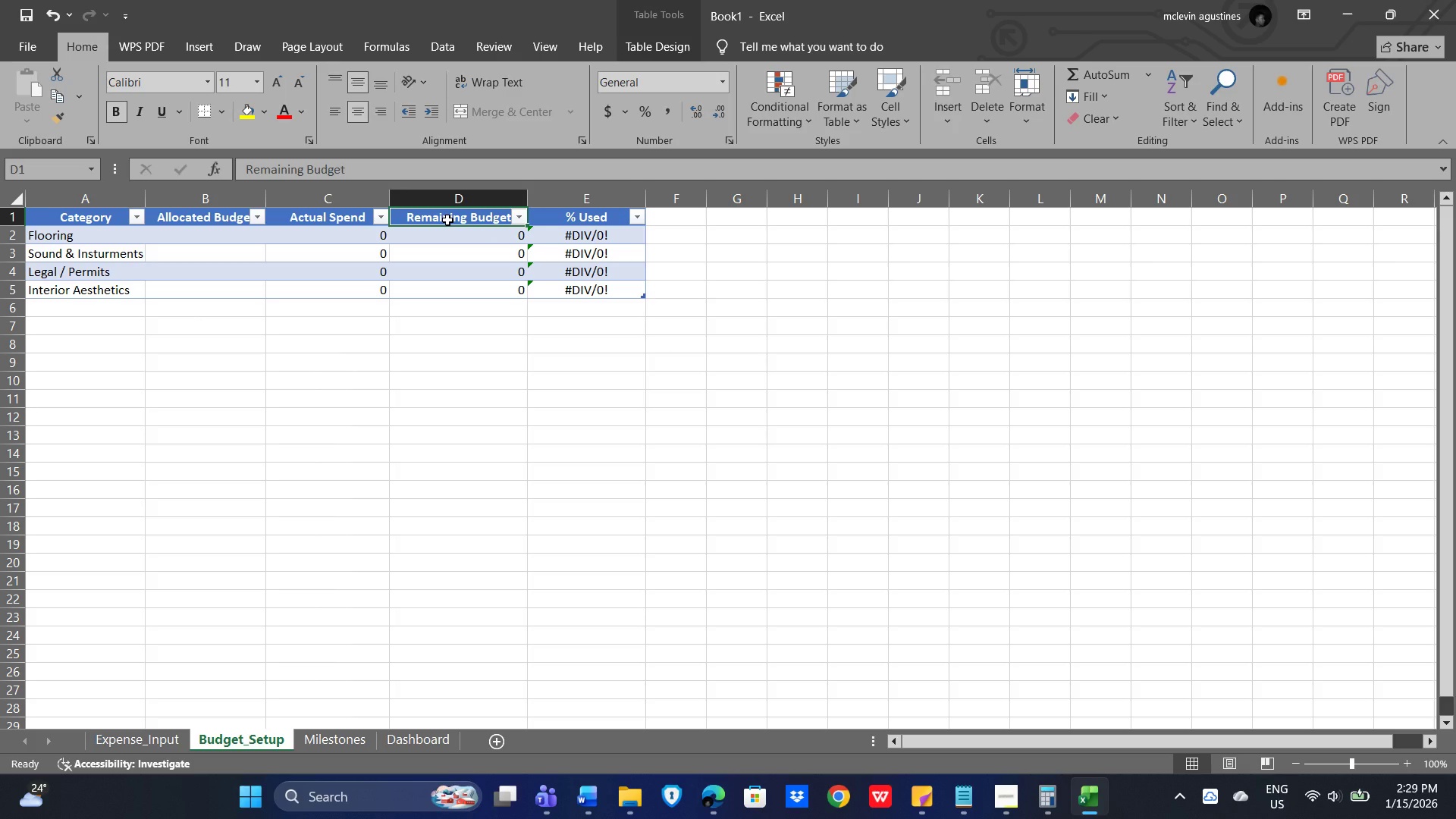 
left_click_drag(start_coordinate=[447, 220], to_coordinate=[451, 282])
 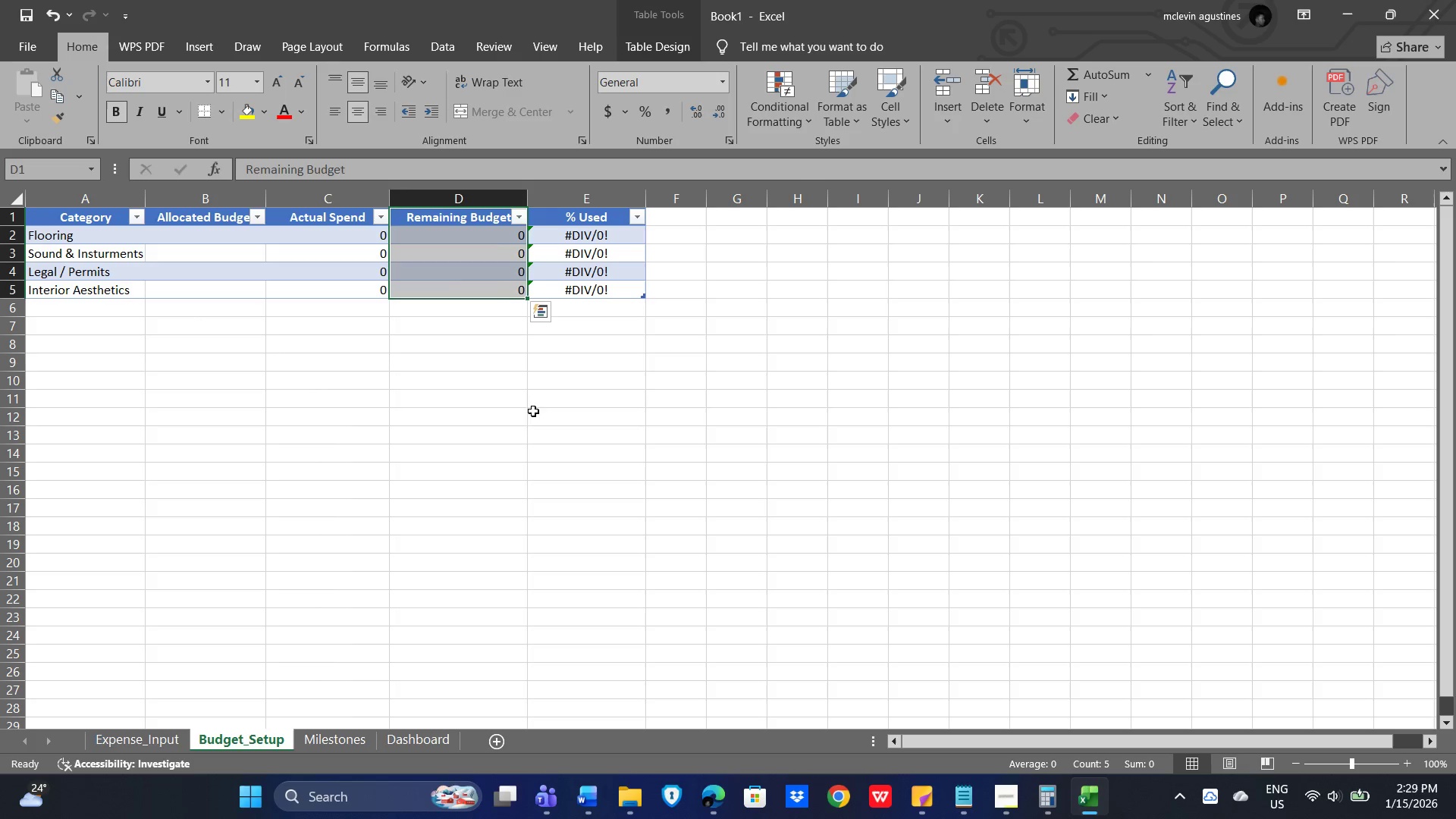 
left_click([519, 428])
 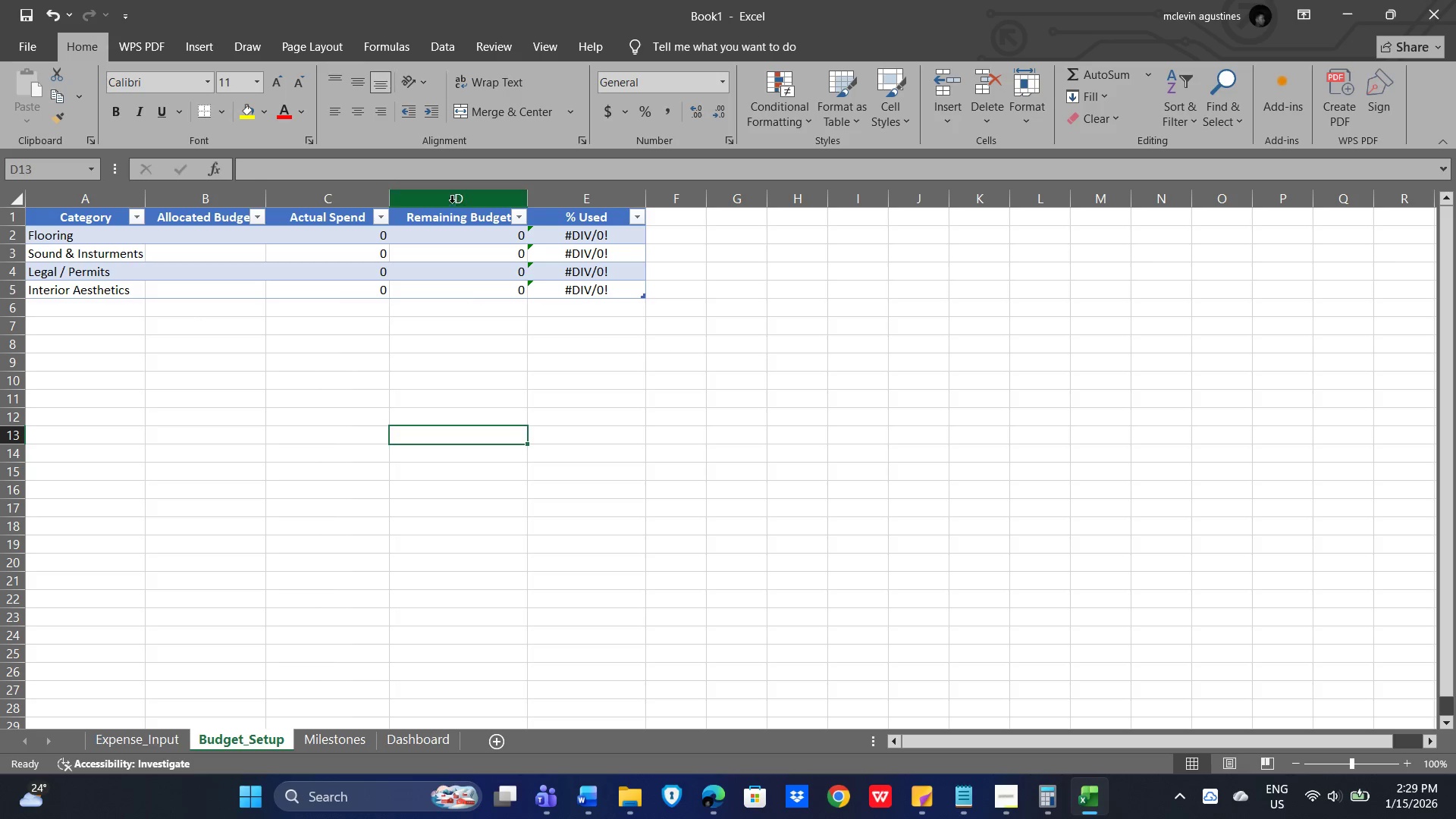 
left_click([450, 201])
 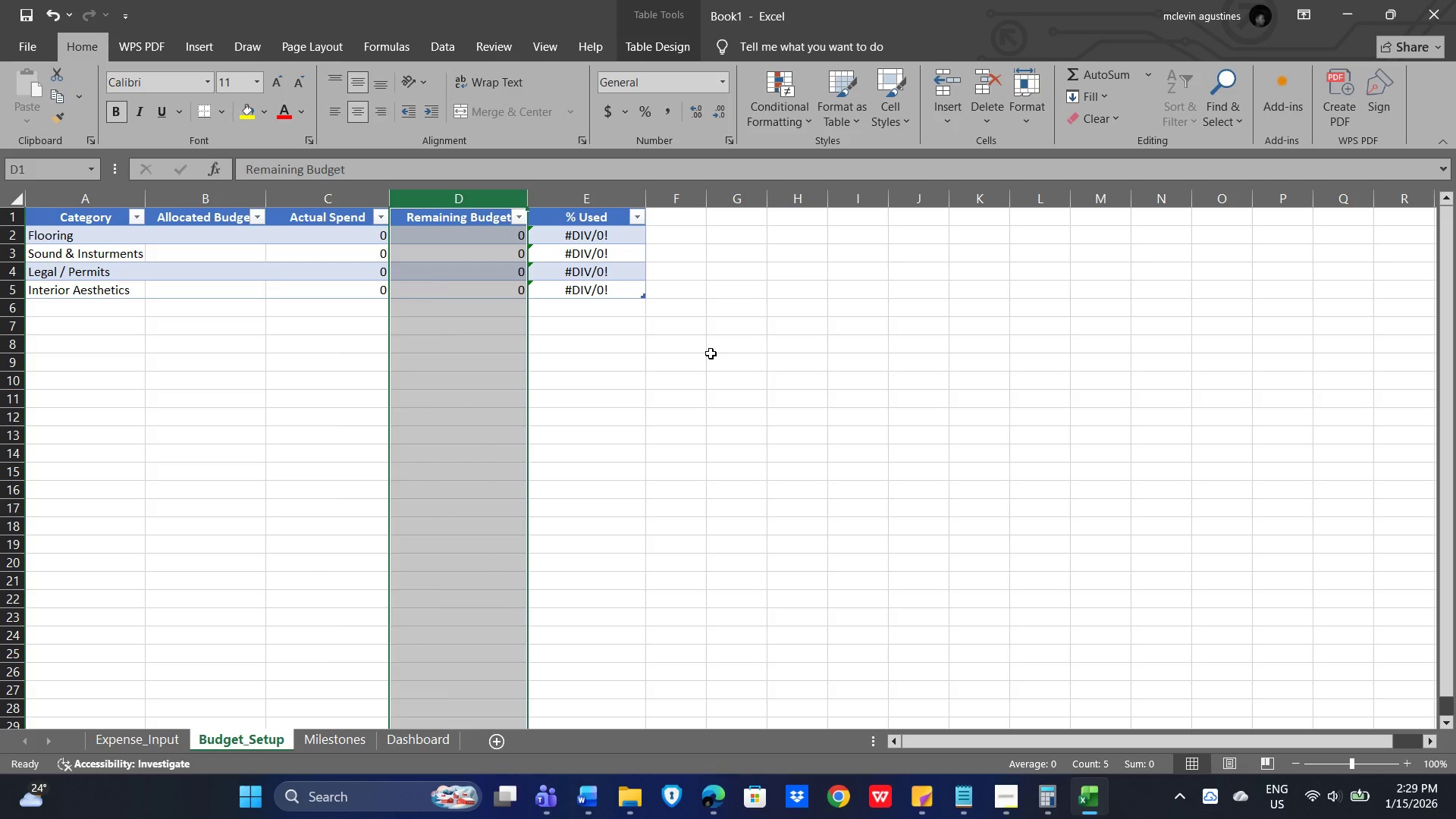 
wait(14.28)
 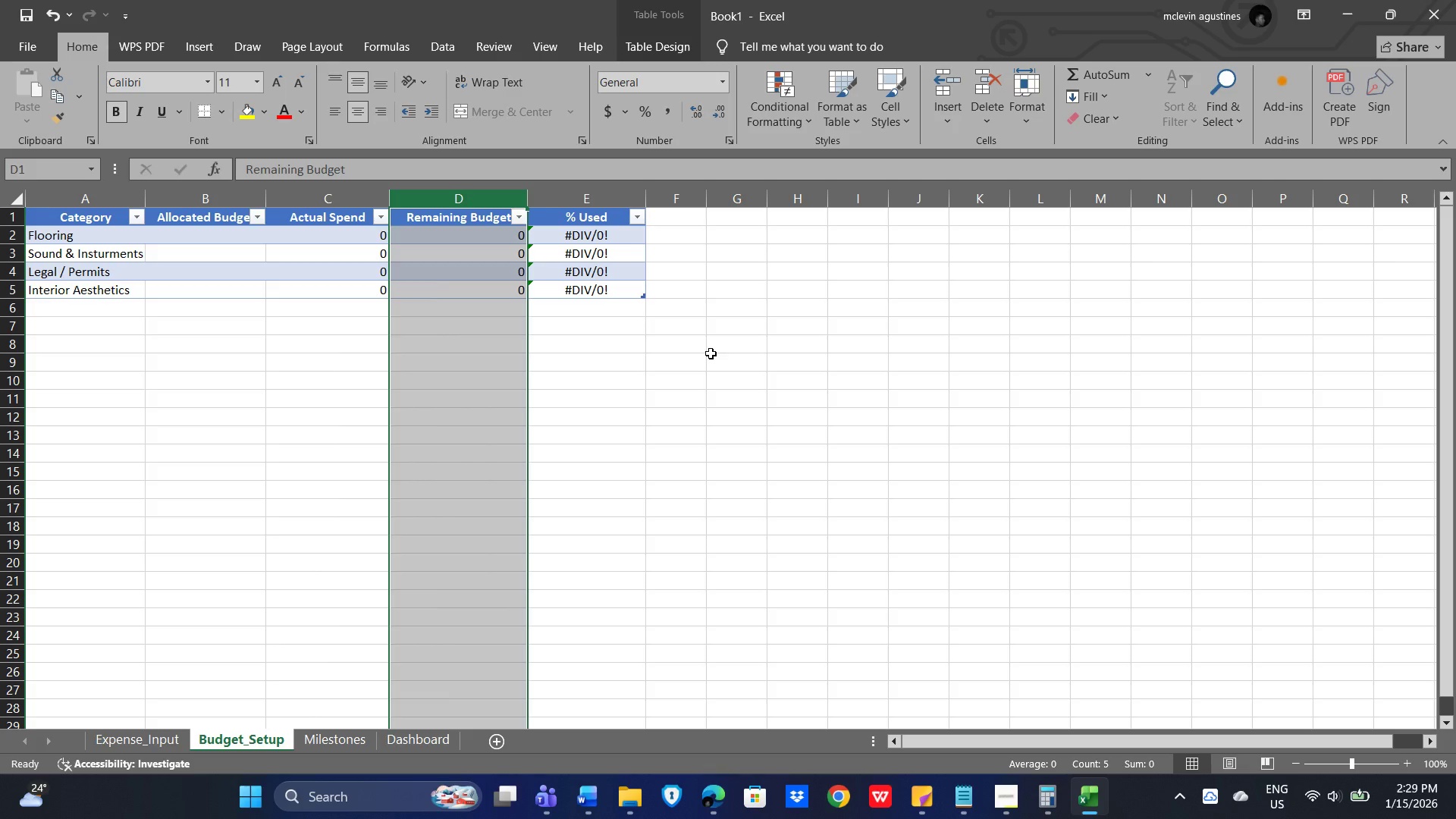 
left_click([660, 348])
 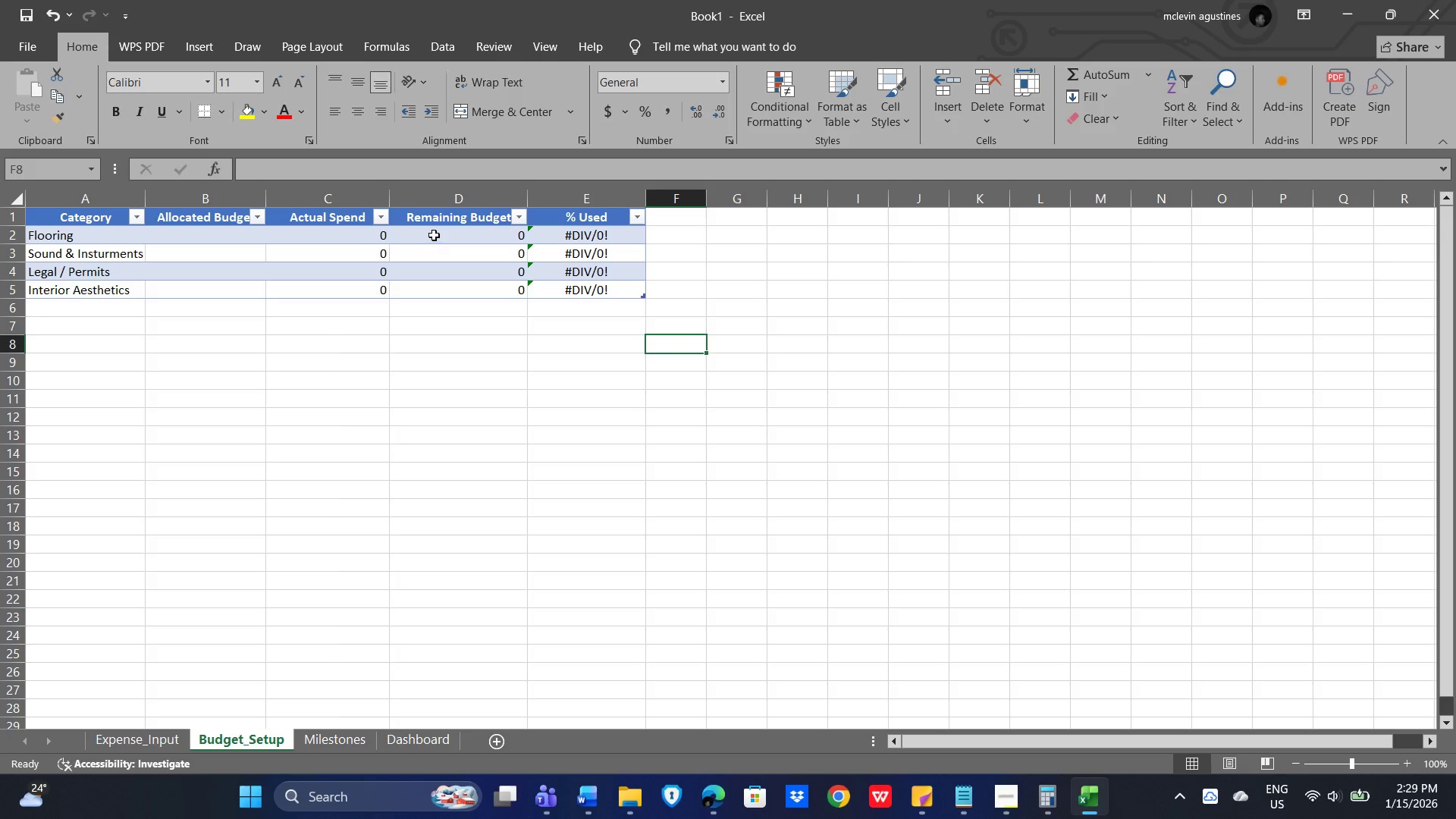 
left_click_drag(start_coordinate=[434, 235], to_coordinate=[451, 284])
 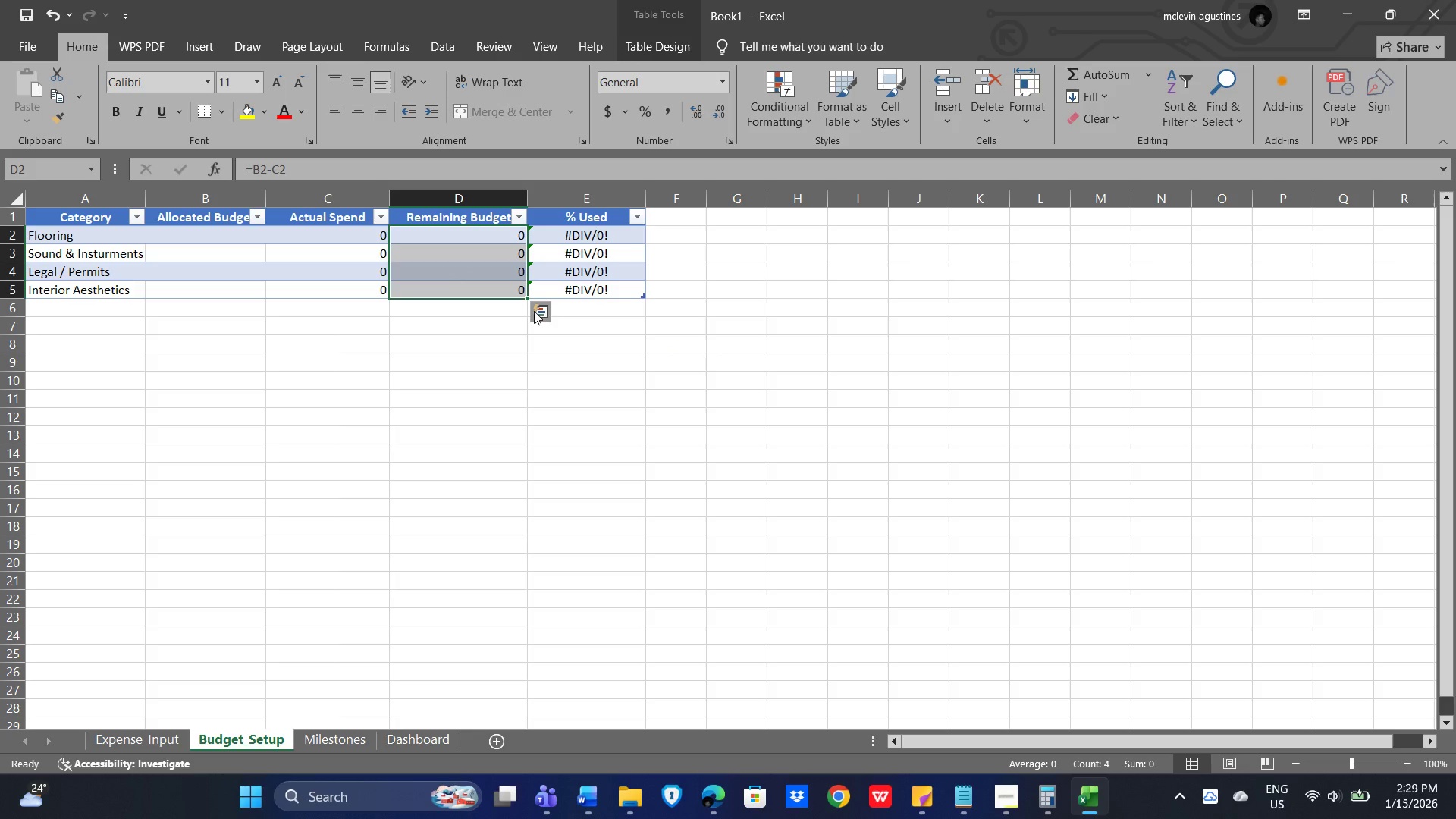 
left_click([785, 112])
 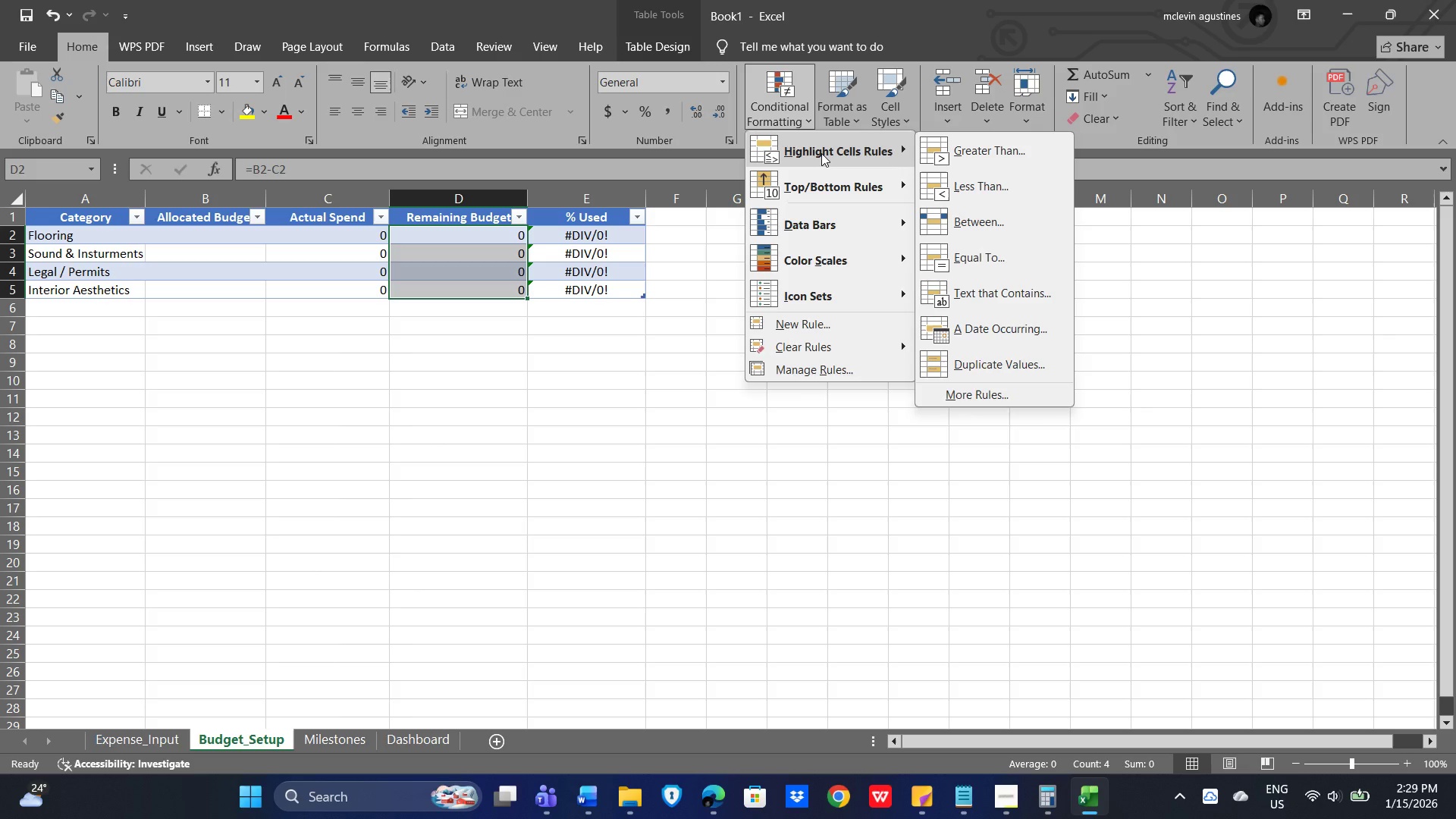 
left_click([821, 153])
 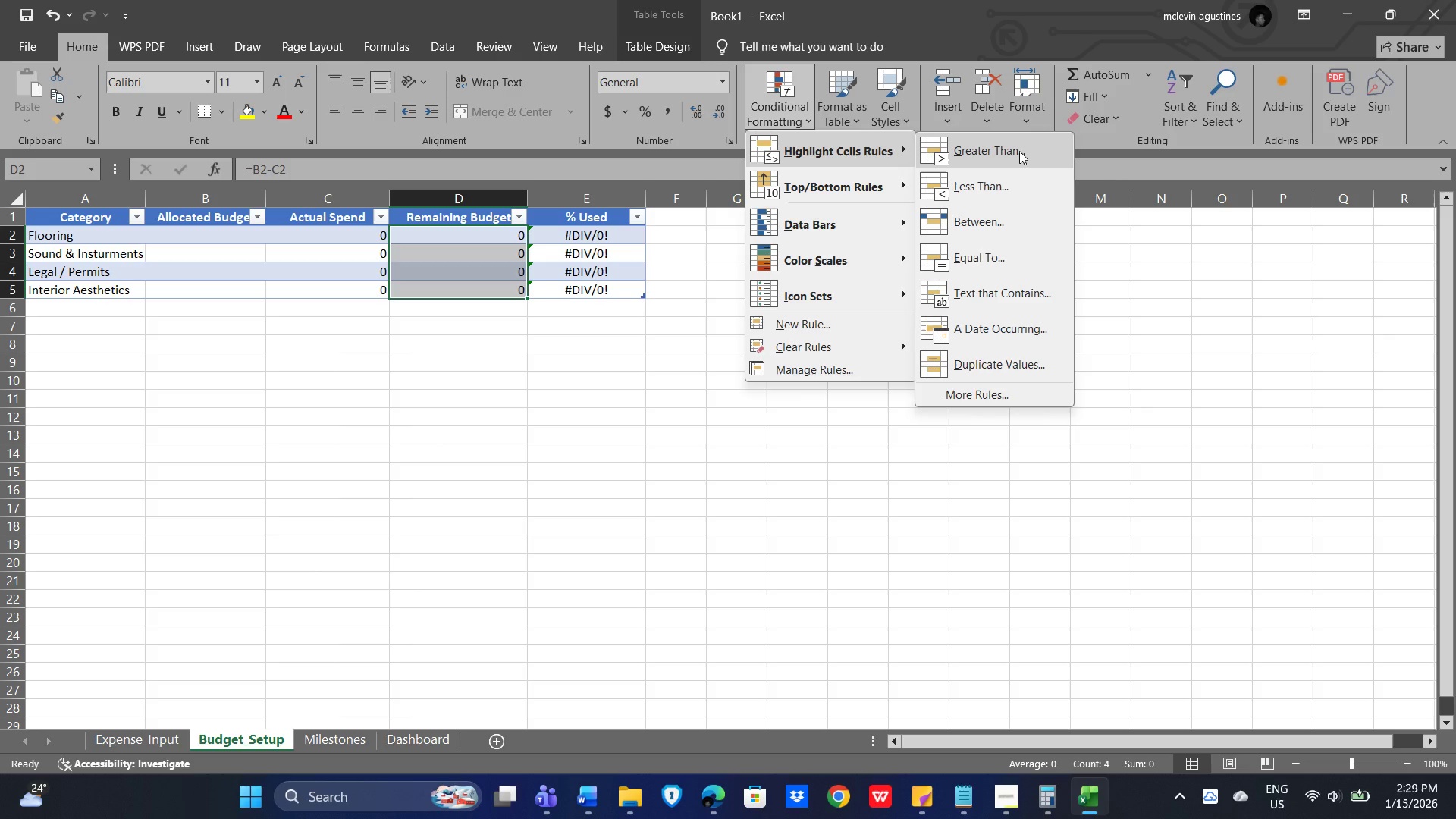 
wait(9.2)
 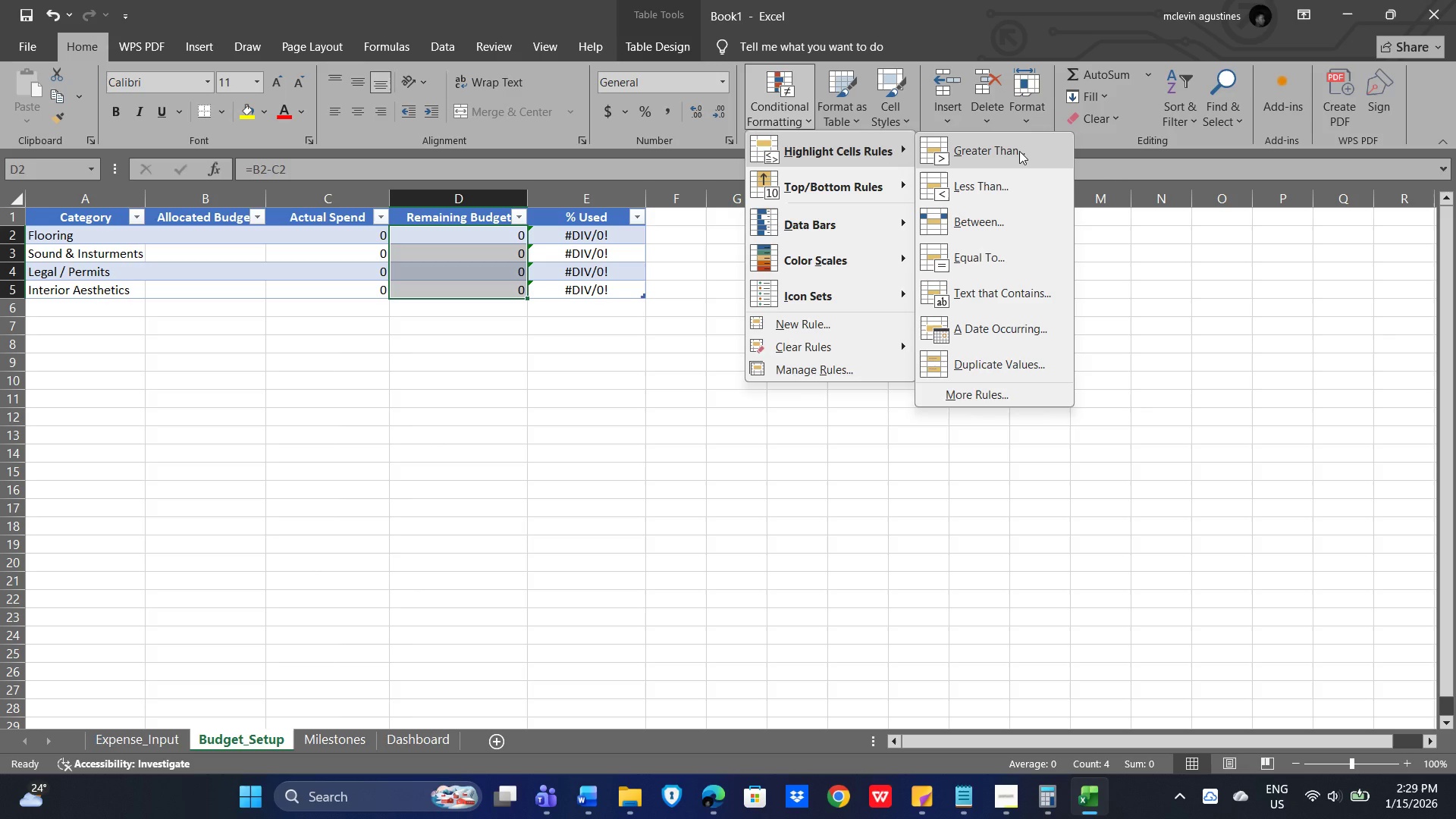 
left_click([1021, 180])
 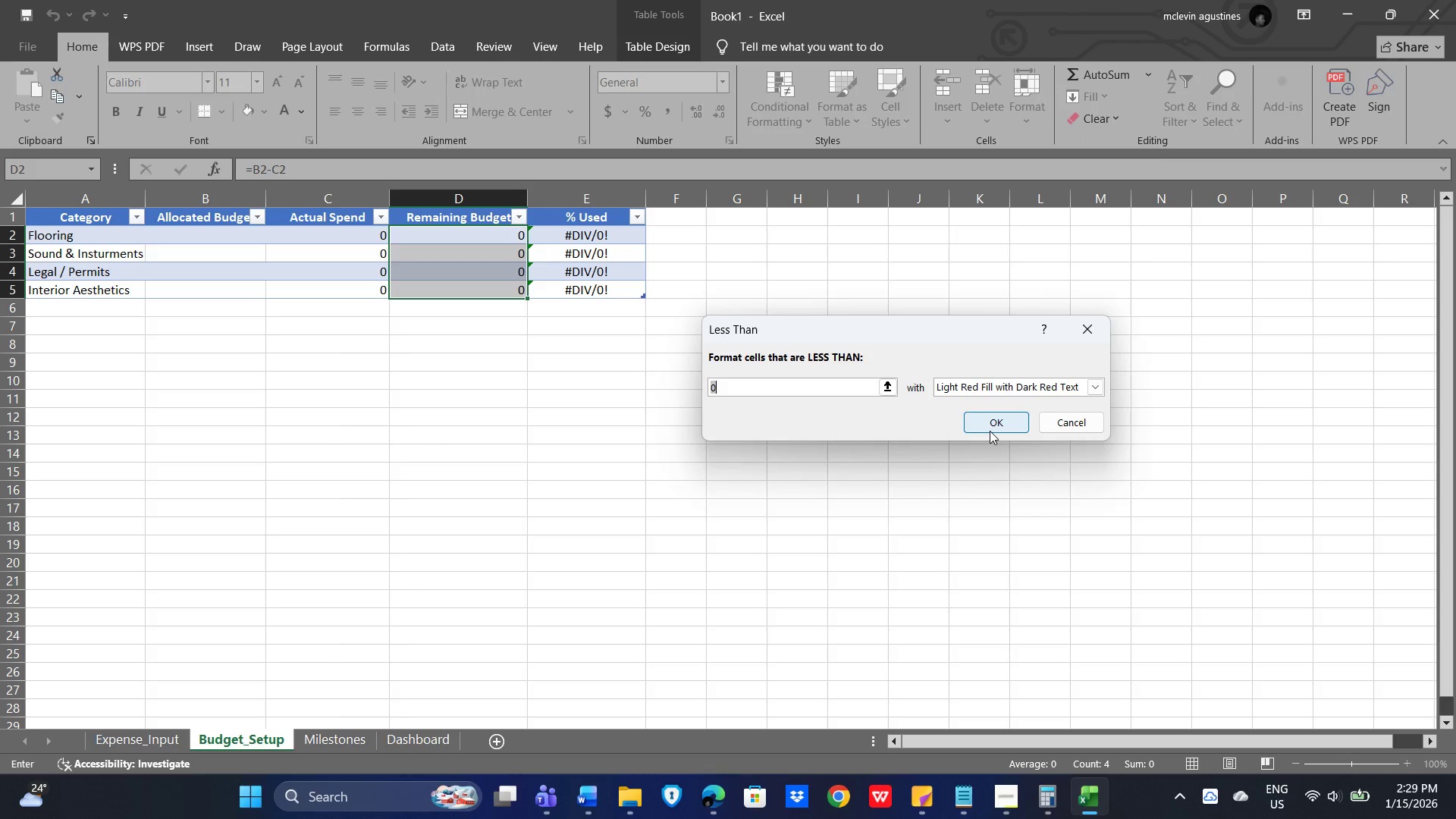 
wait(6.05)
 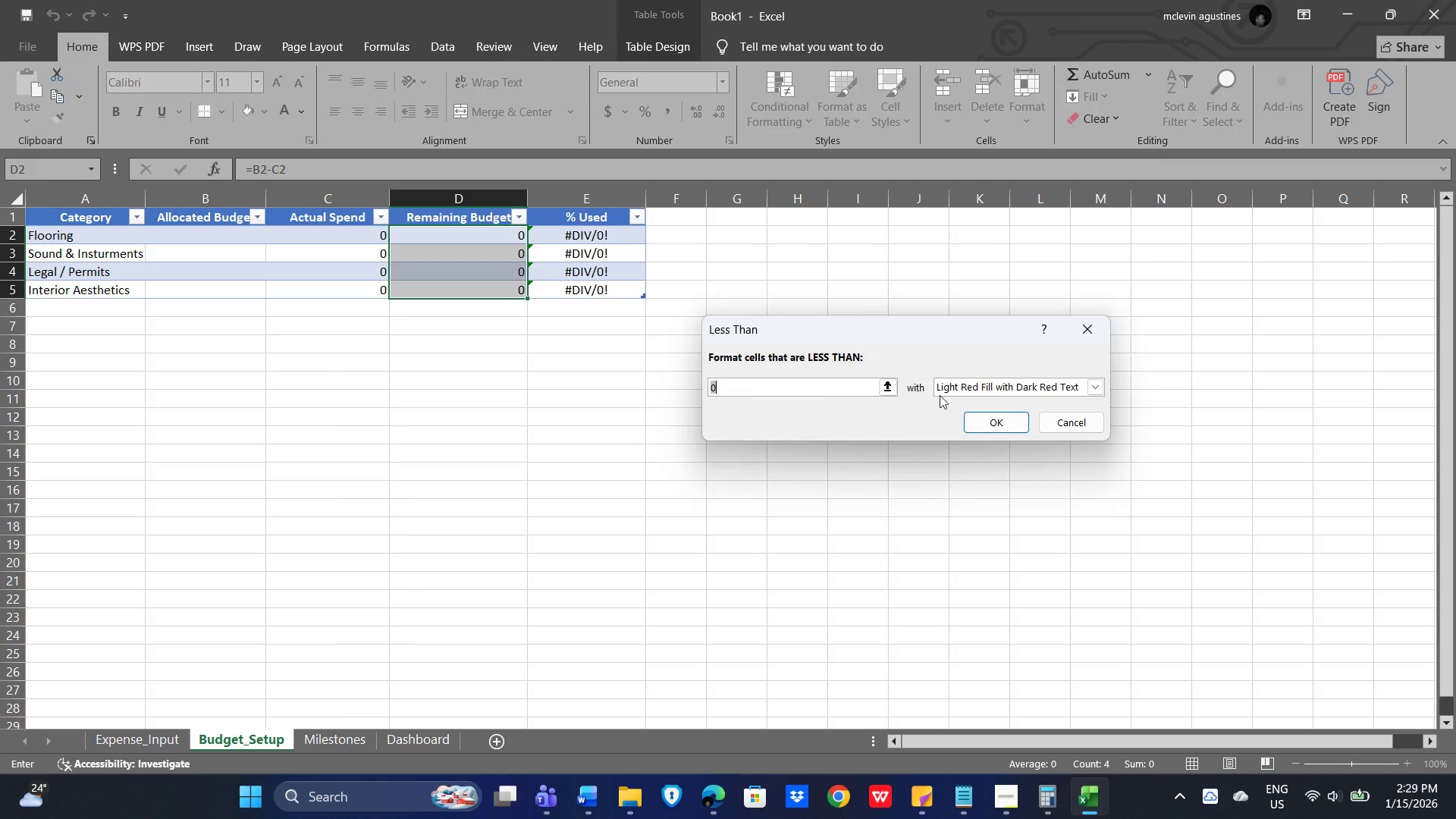 
left_click([1091, 388])
 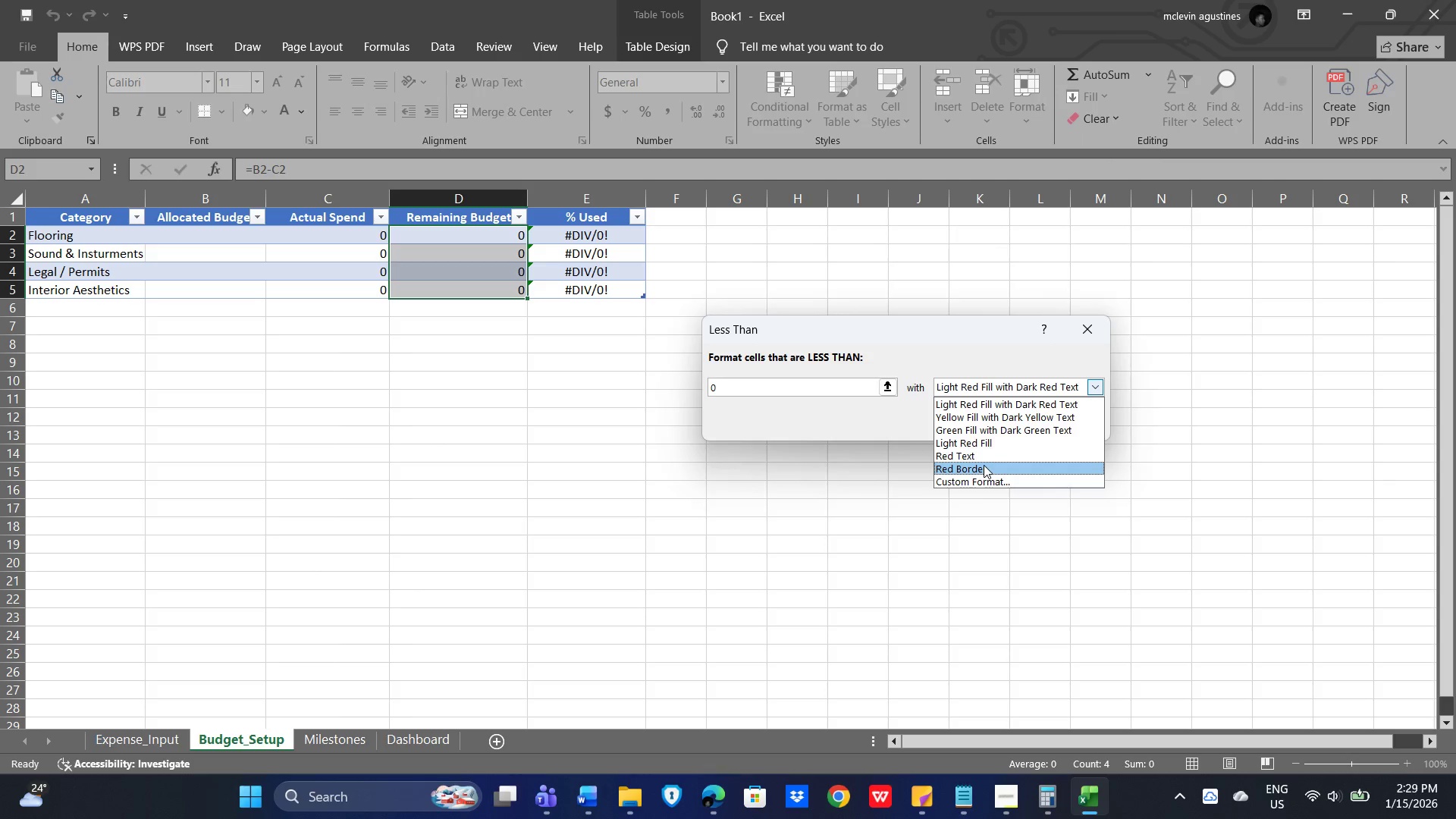 
left_click([984, 479])
 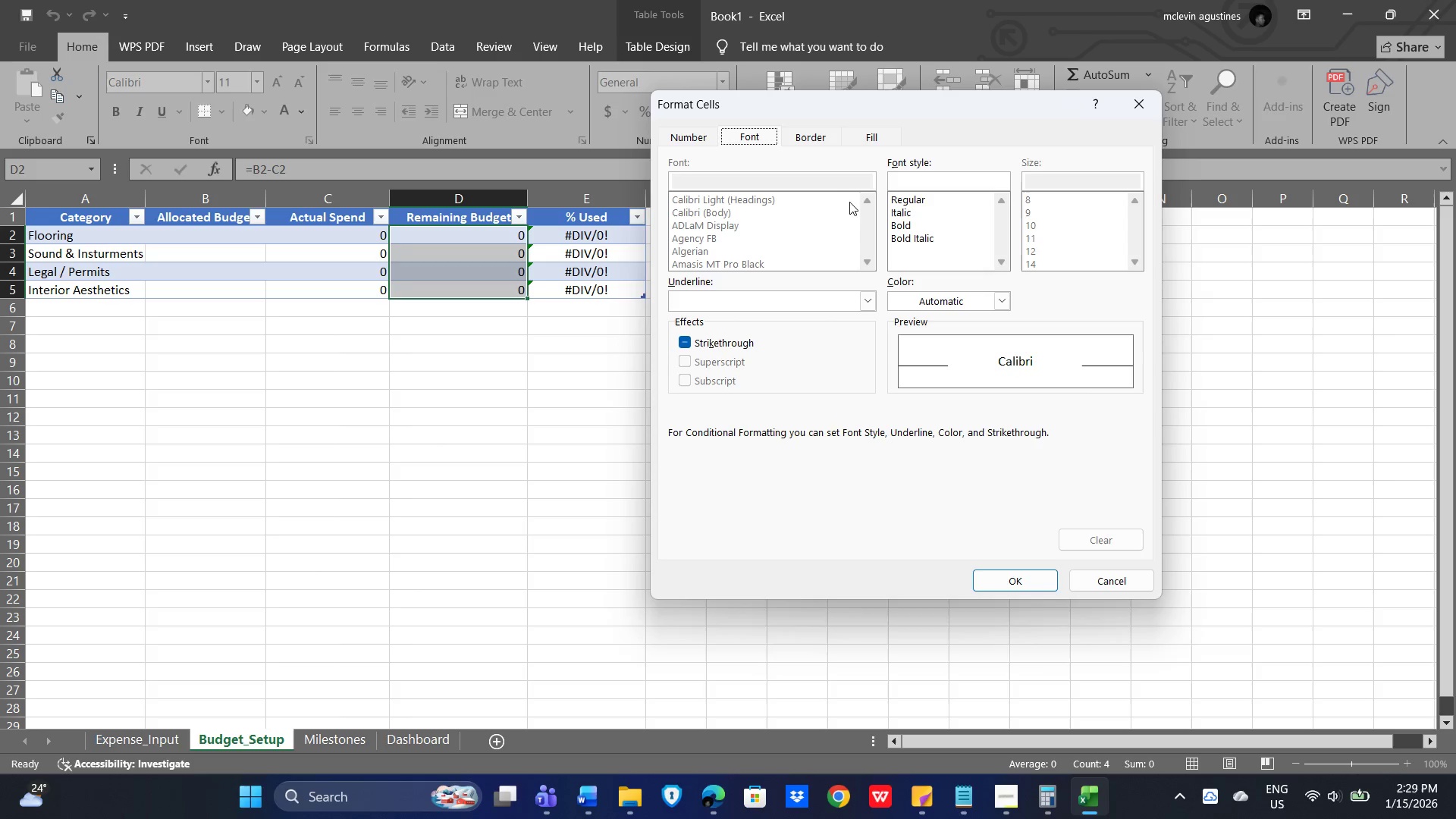 
left_click_drag(start_coordinate=[852, 134], to_coordinate=[859, 136])
 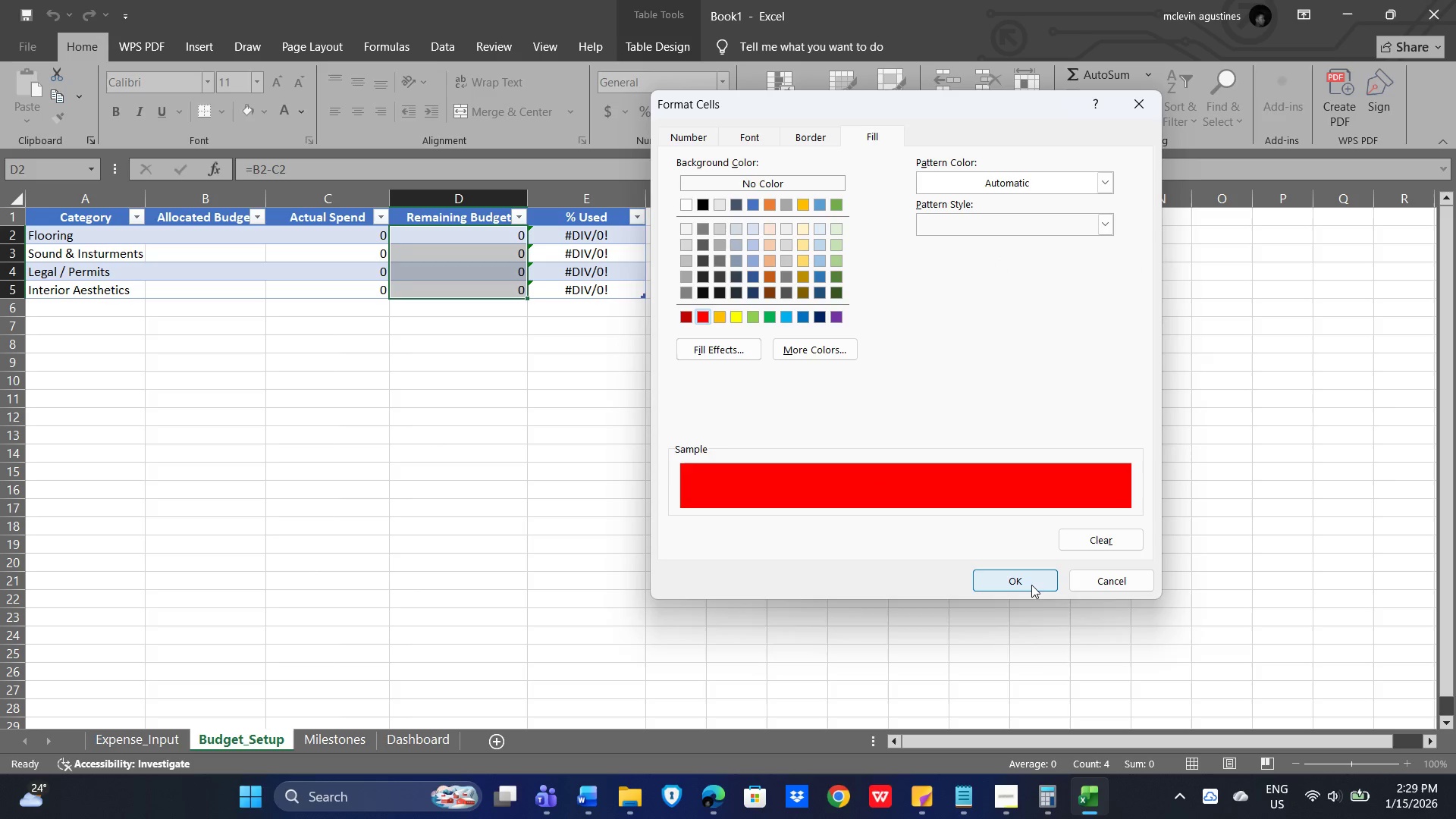 
left_click([1026, 586])
 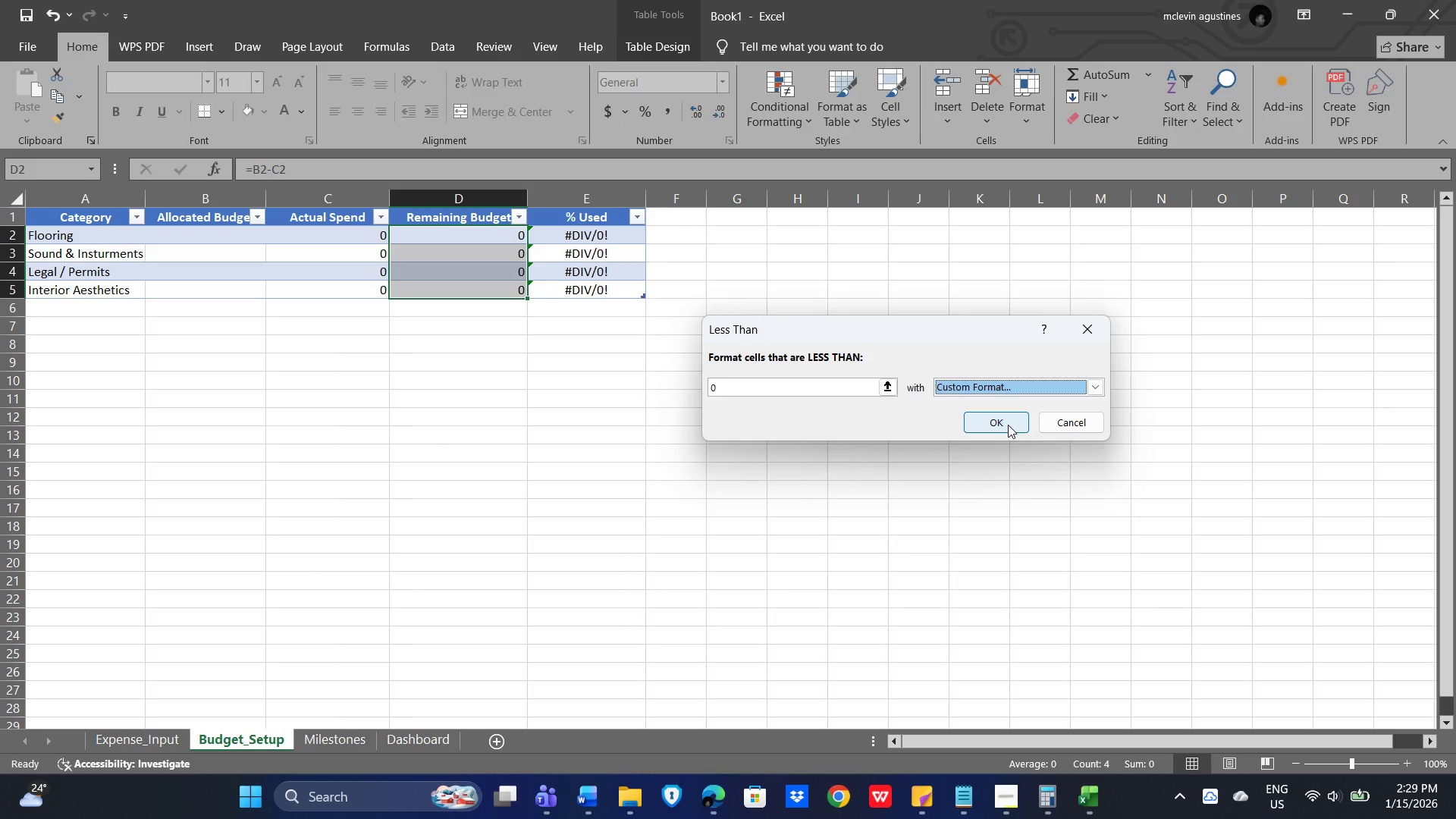 
left_click([1008, 425])
 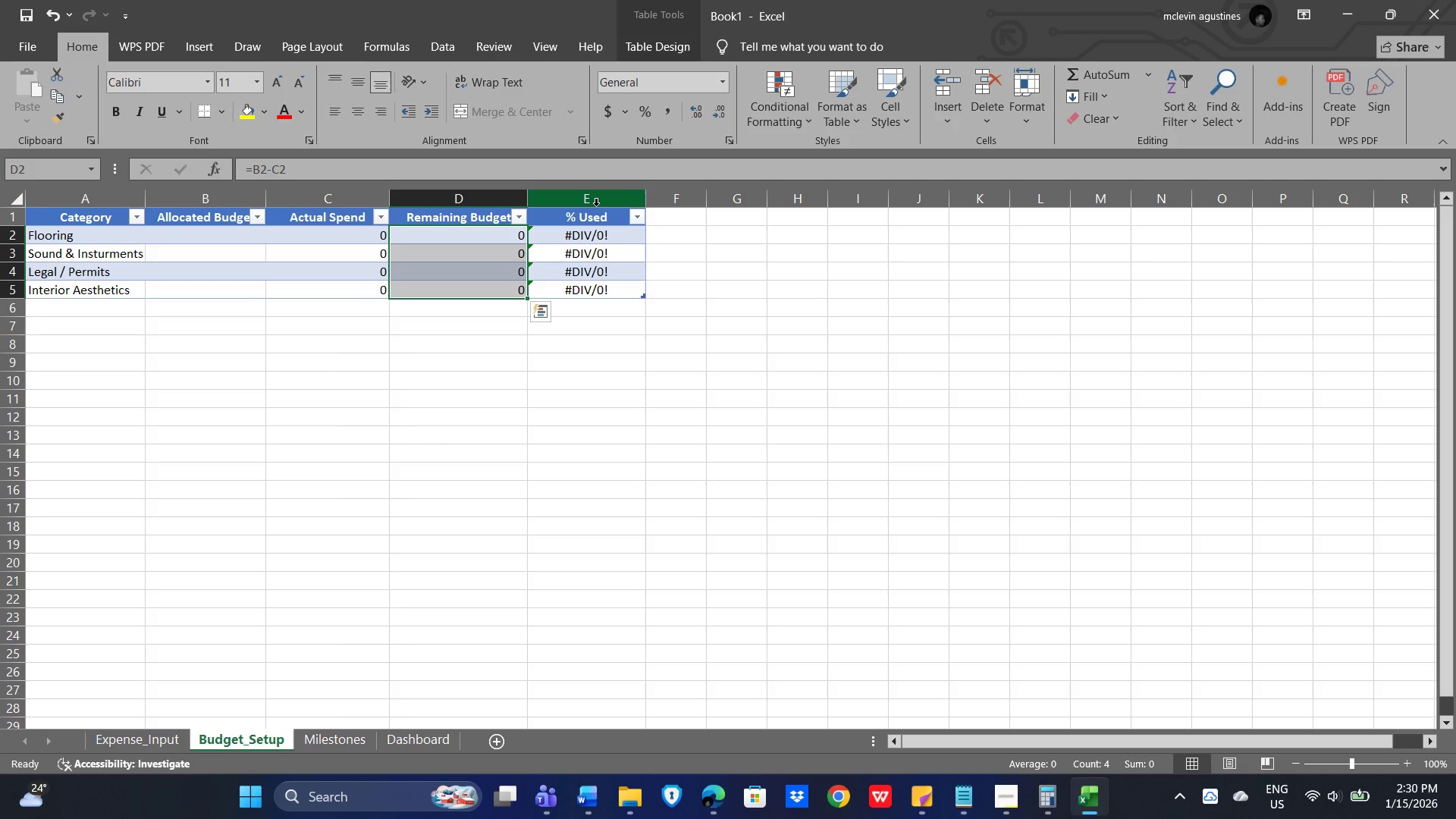 
wait(7.44)
 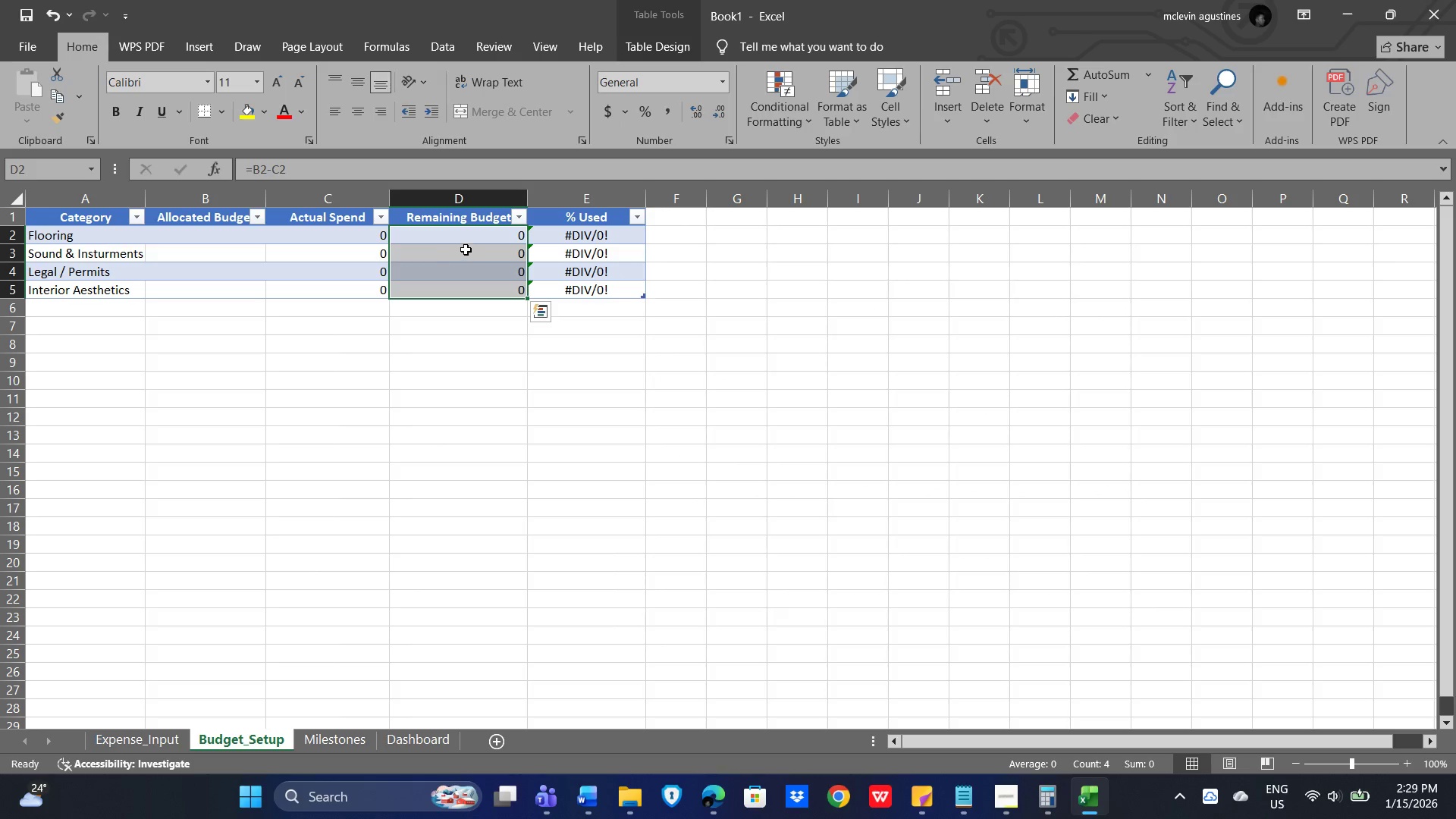 
left_click([787, 114])
 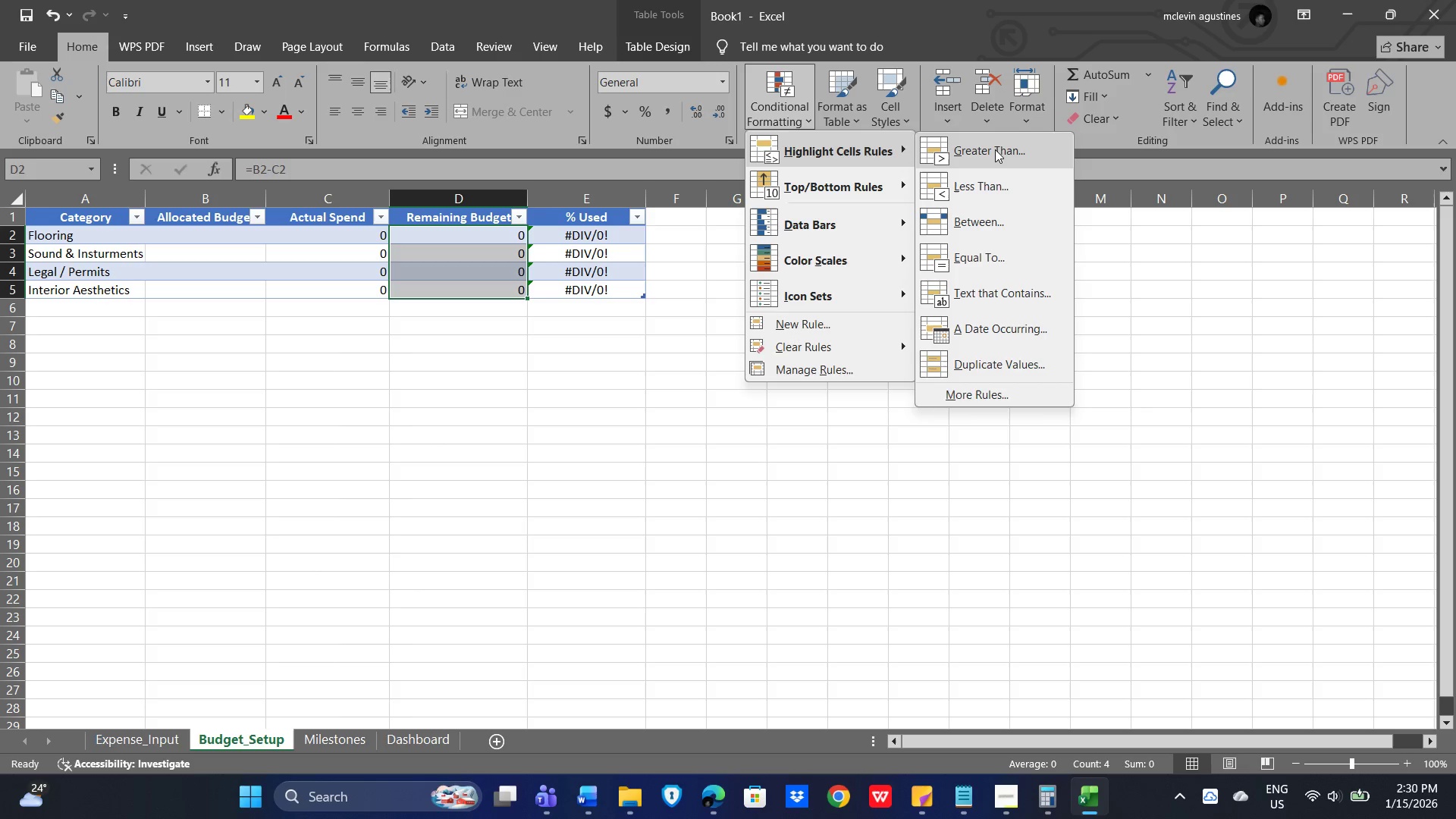 
wait(5.58)
 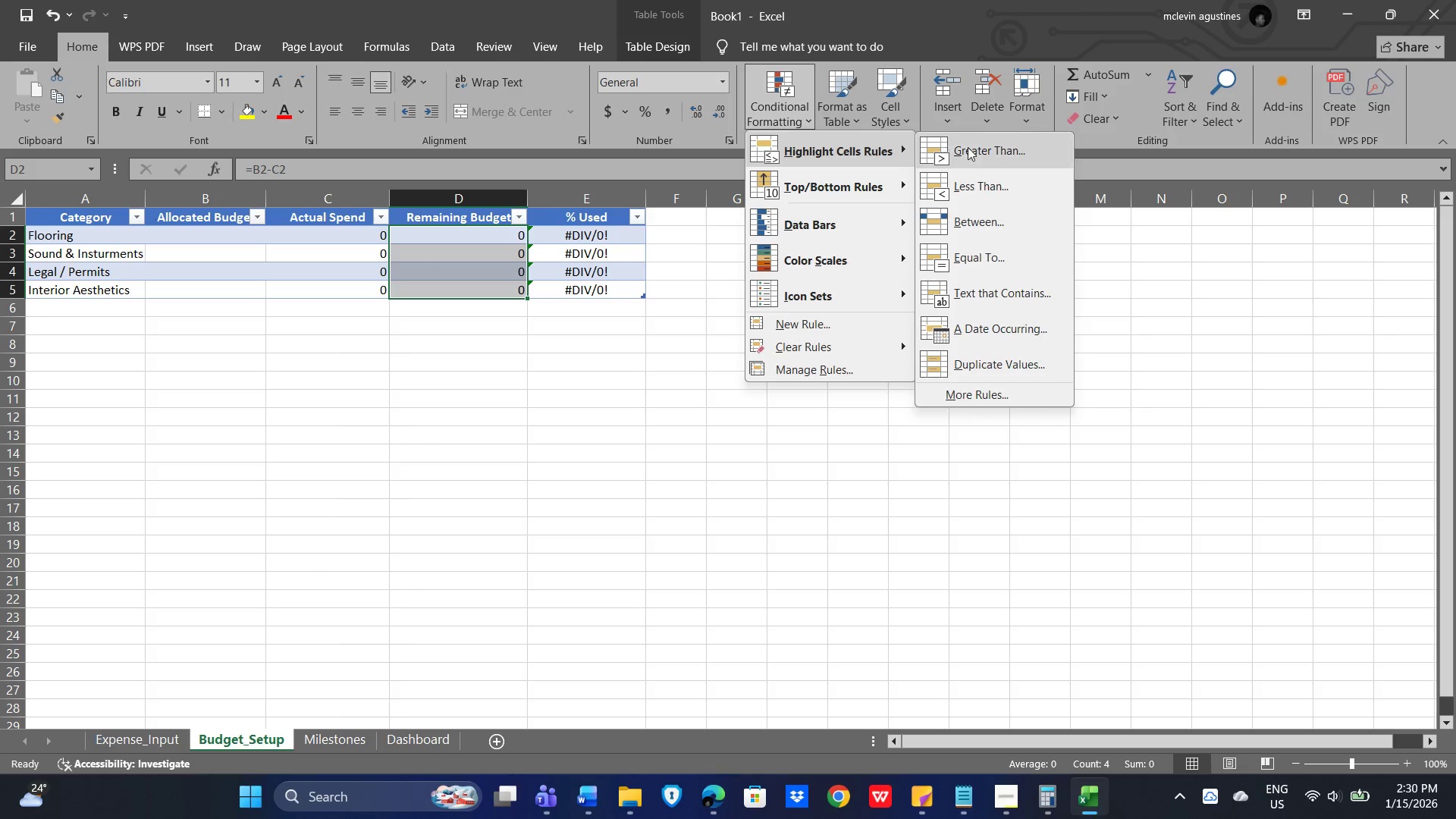 
left_click([995, 149])
 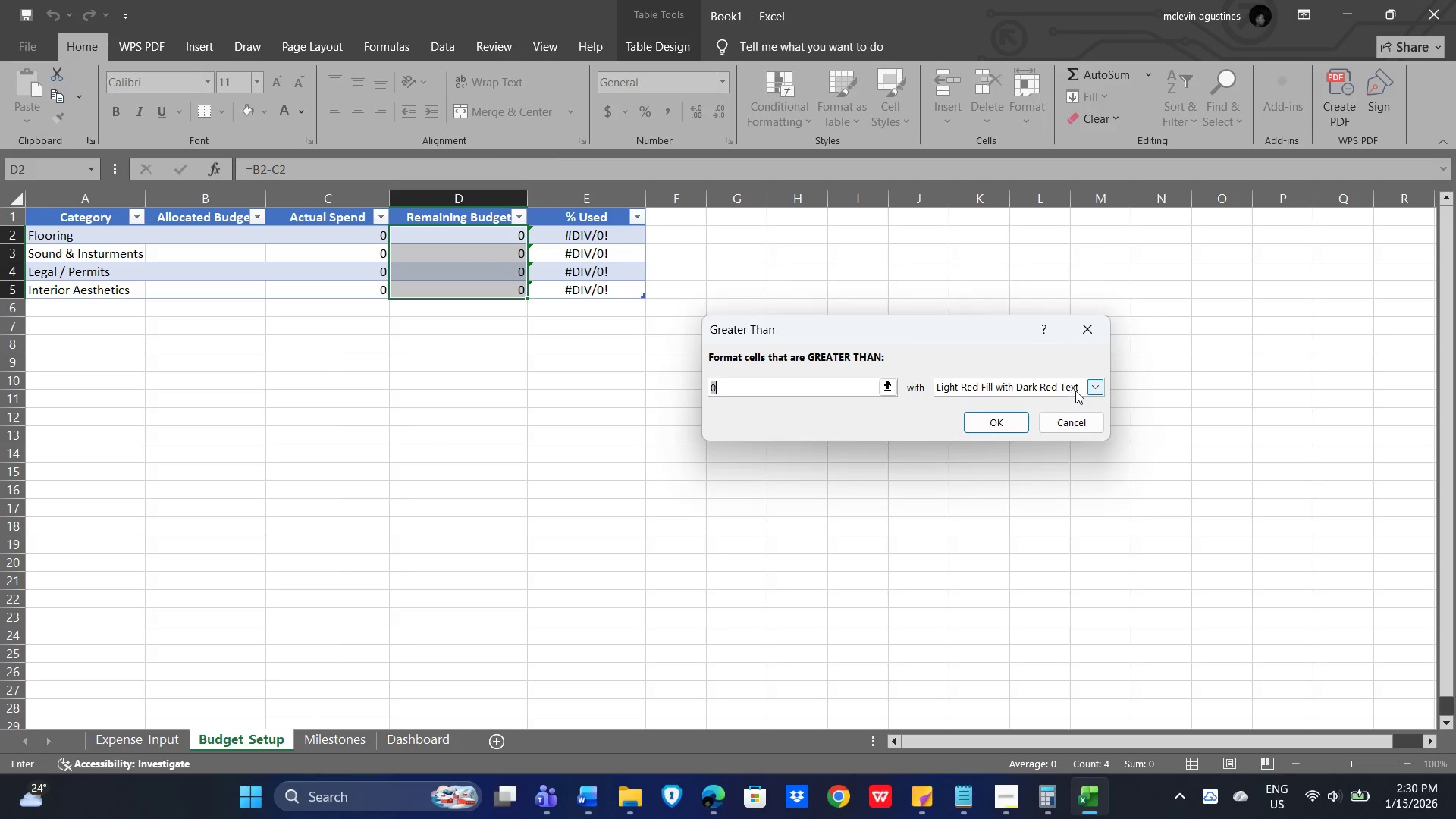 
left_click([1090, 384])
 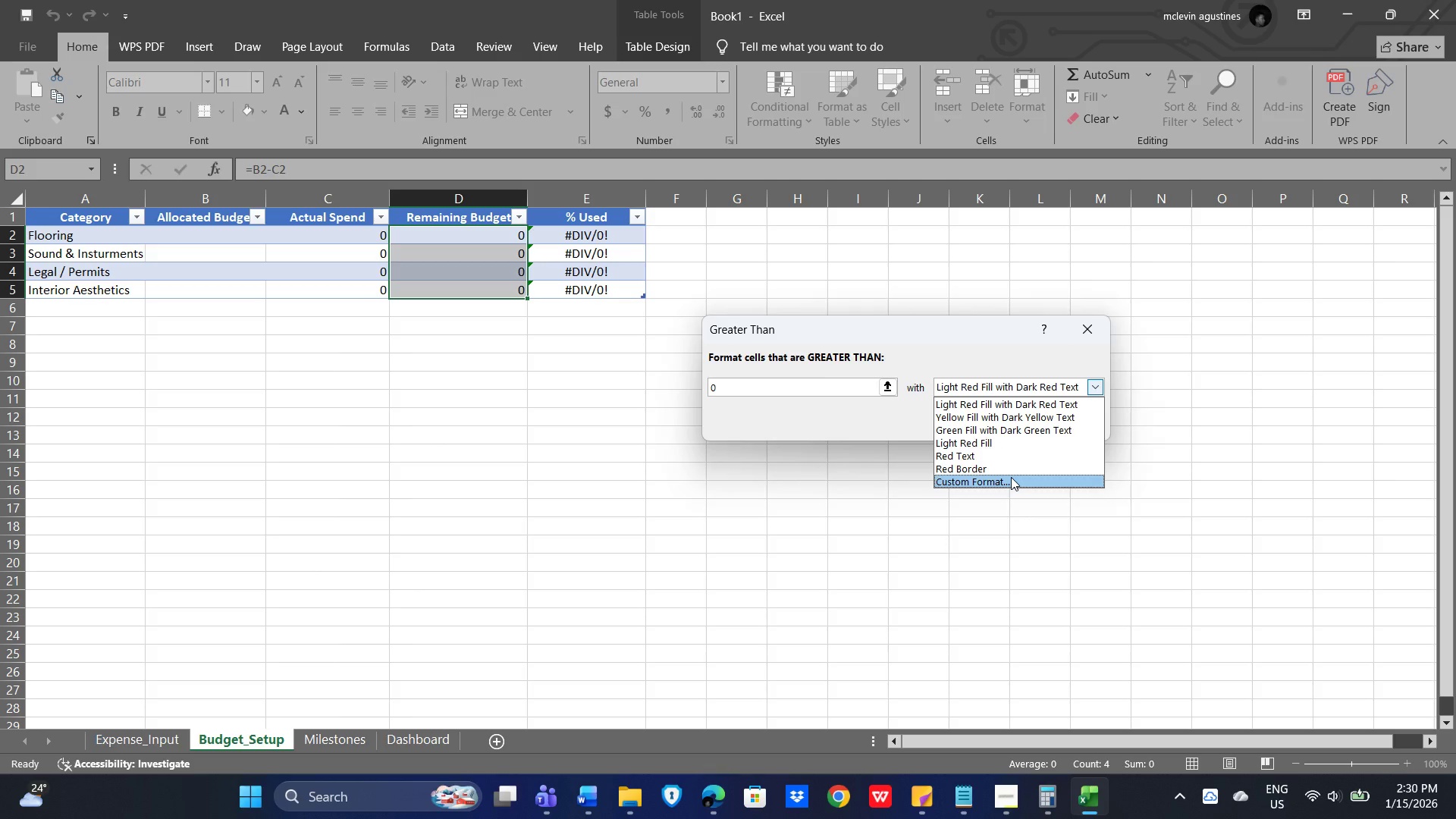 
left_click([1011, 477])
 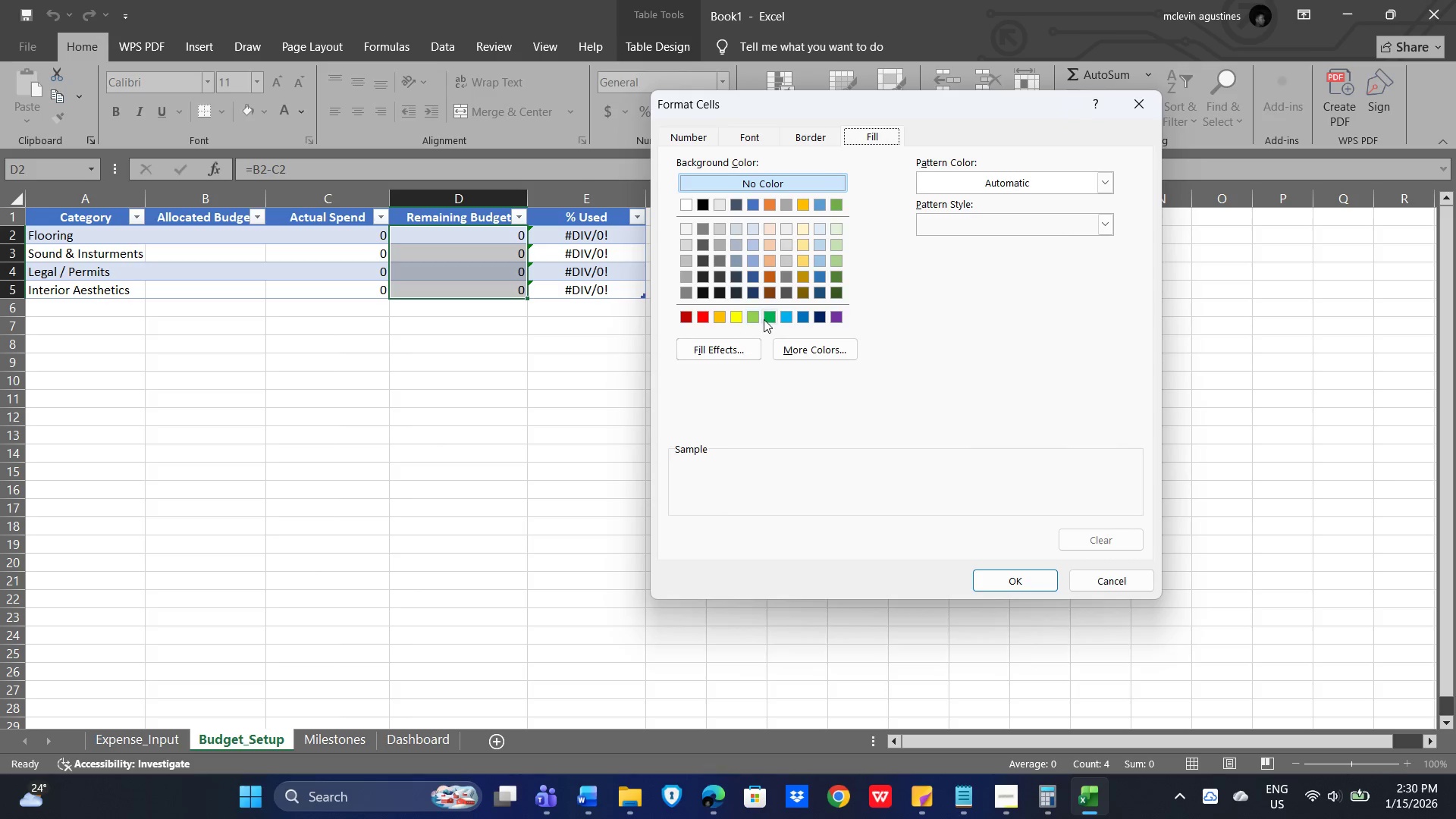 
left_click([766, 316])
 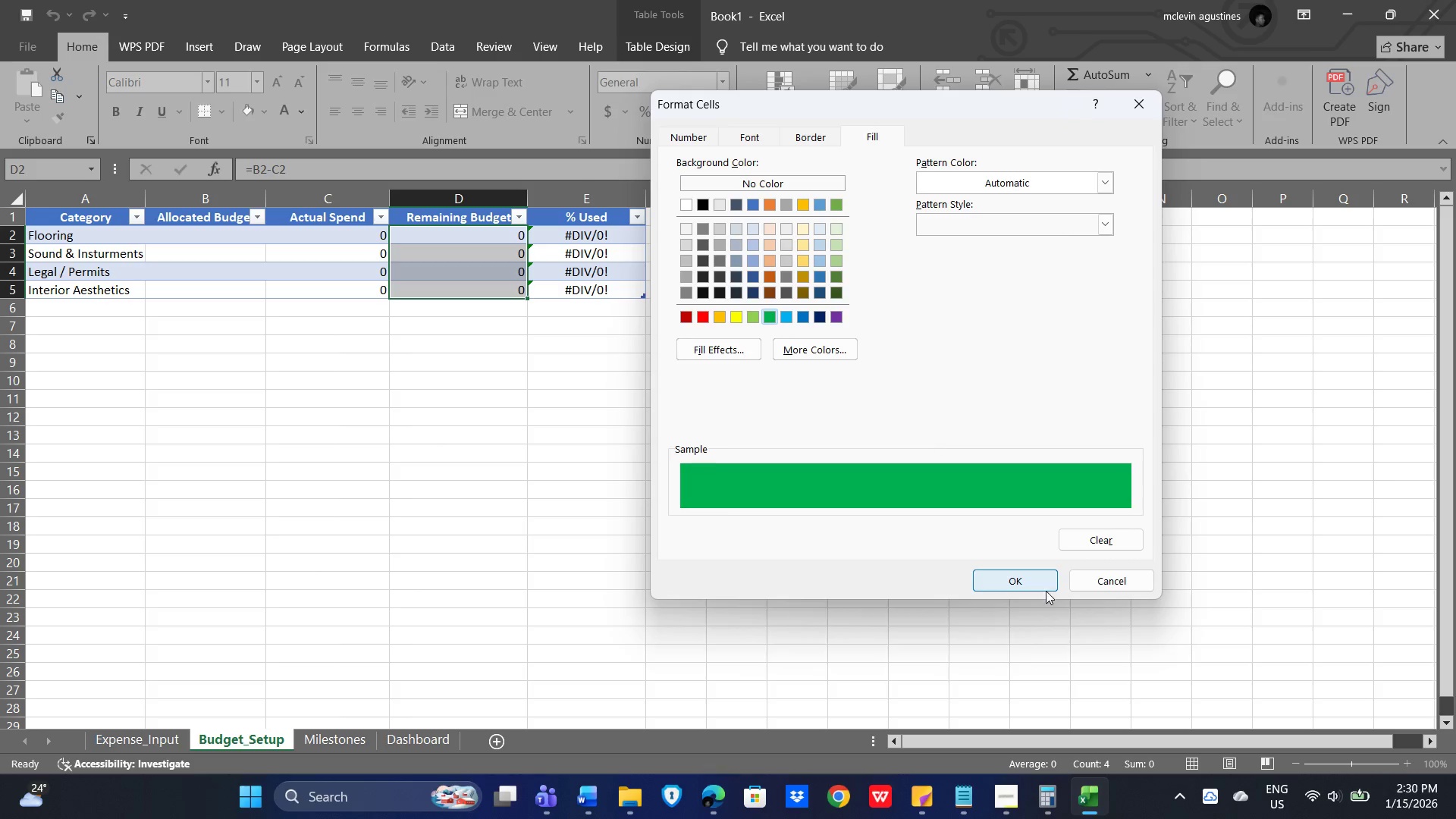 
left_click([1039, 583])
 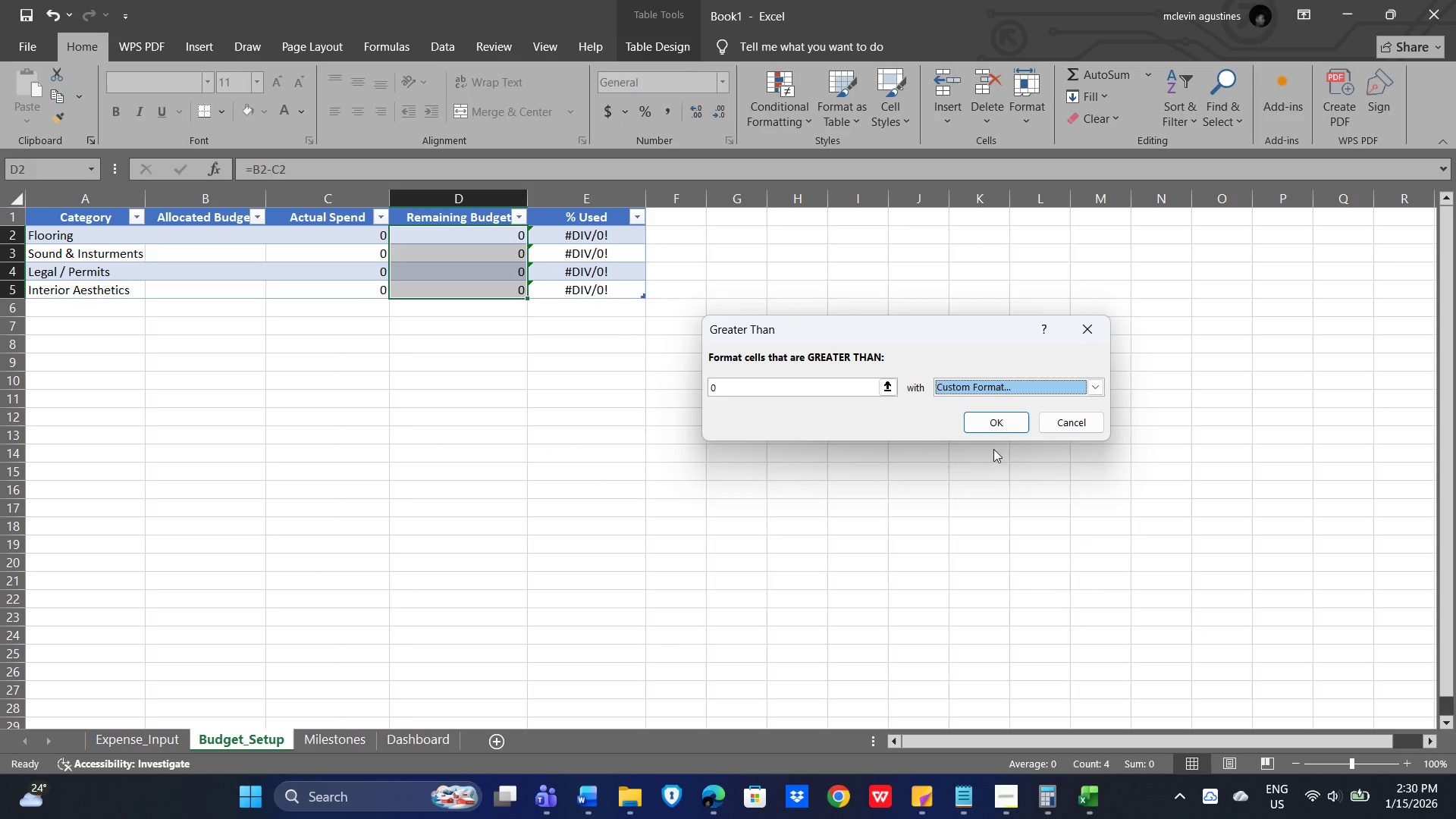 
left_click([1003, 418])
 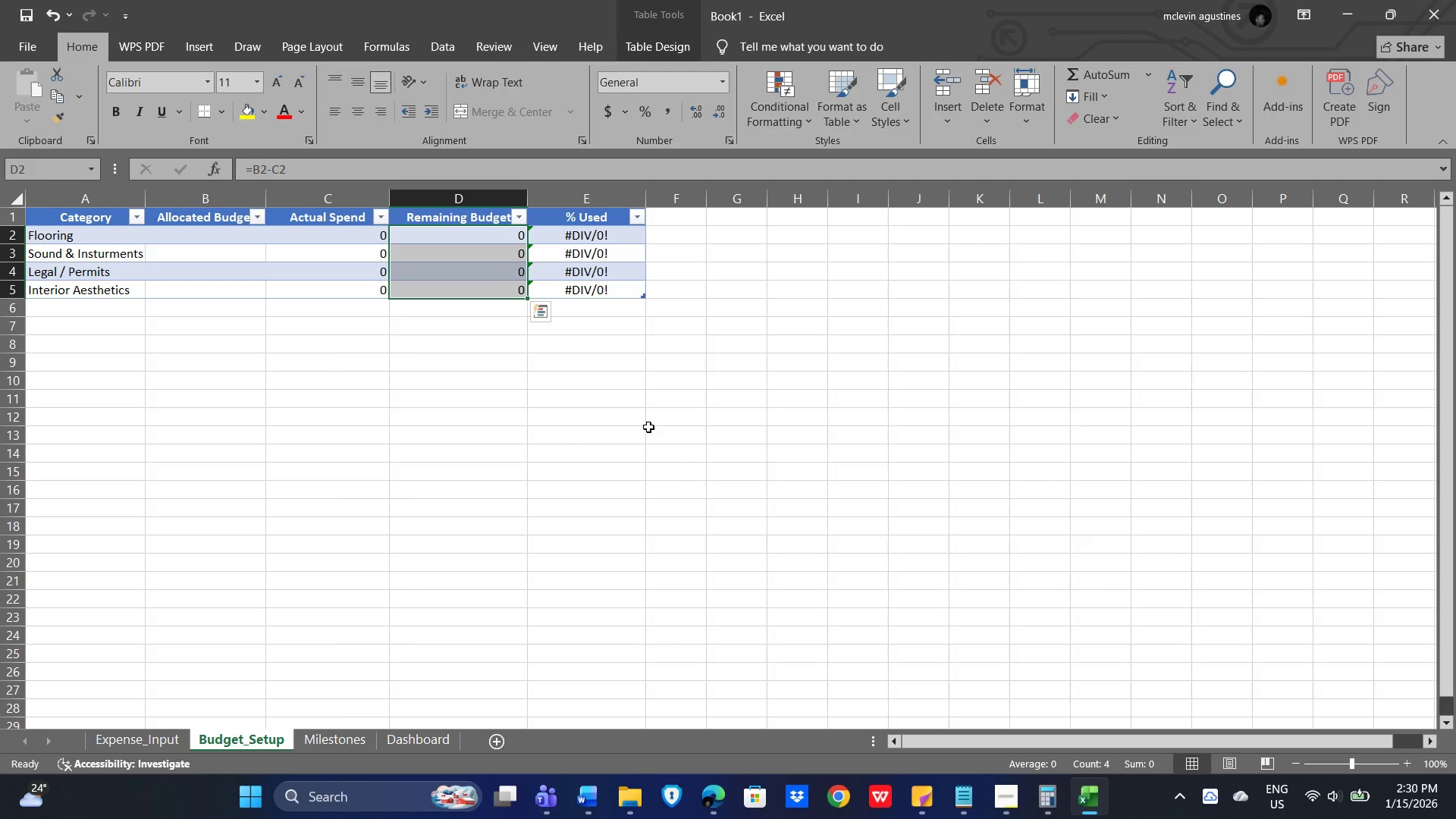 
wait(10.05)
 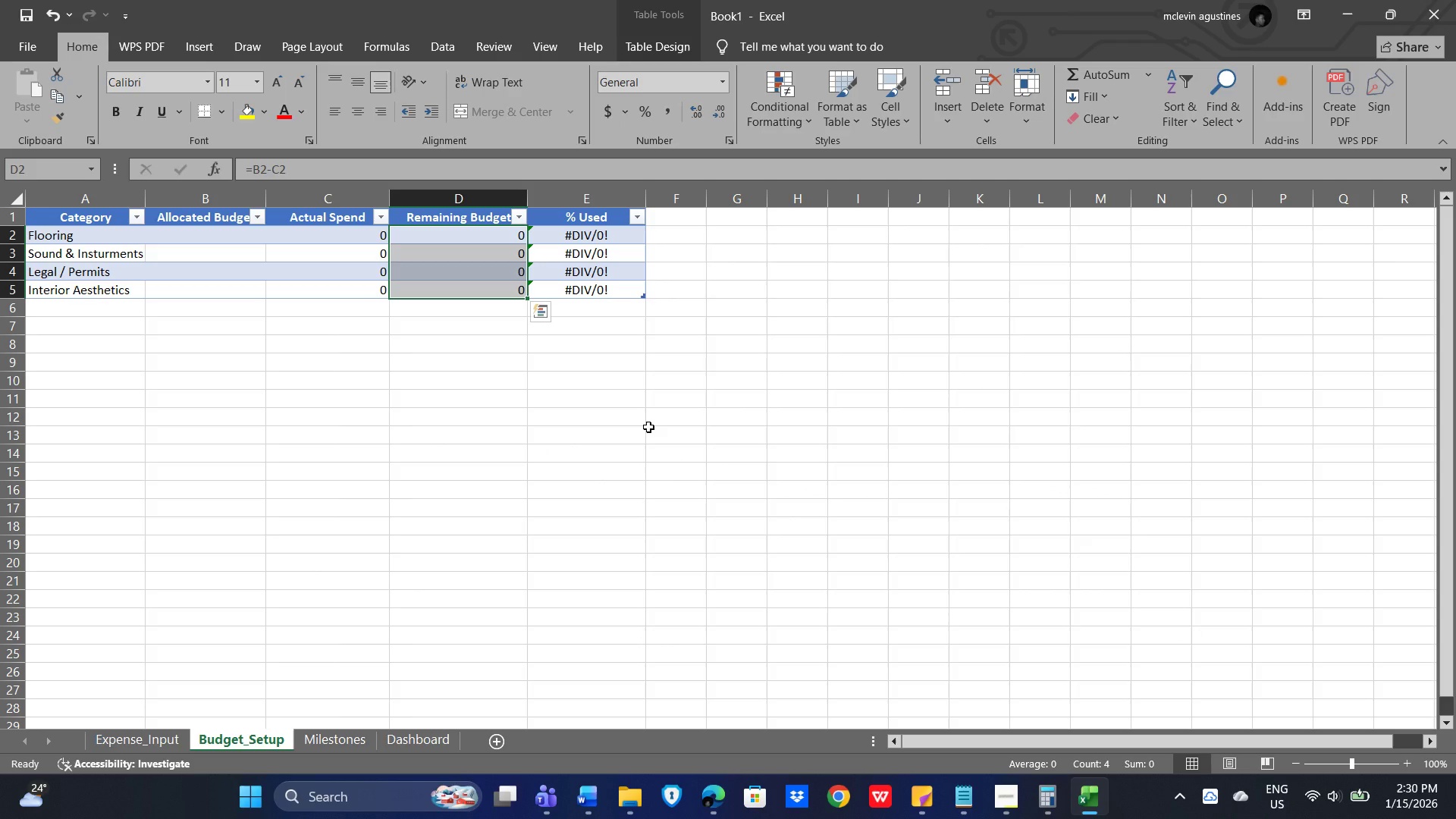 
left_click([815, 397])
 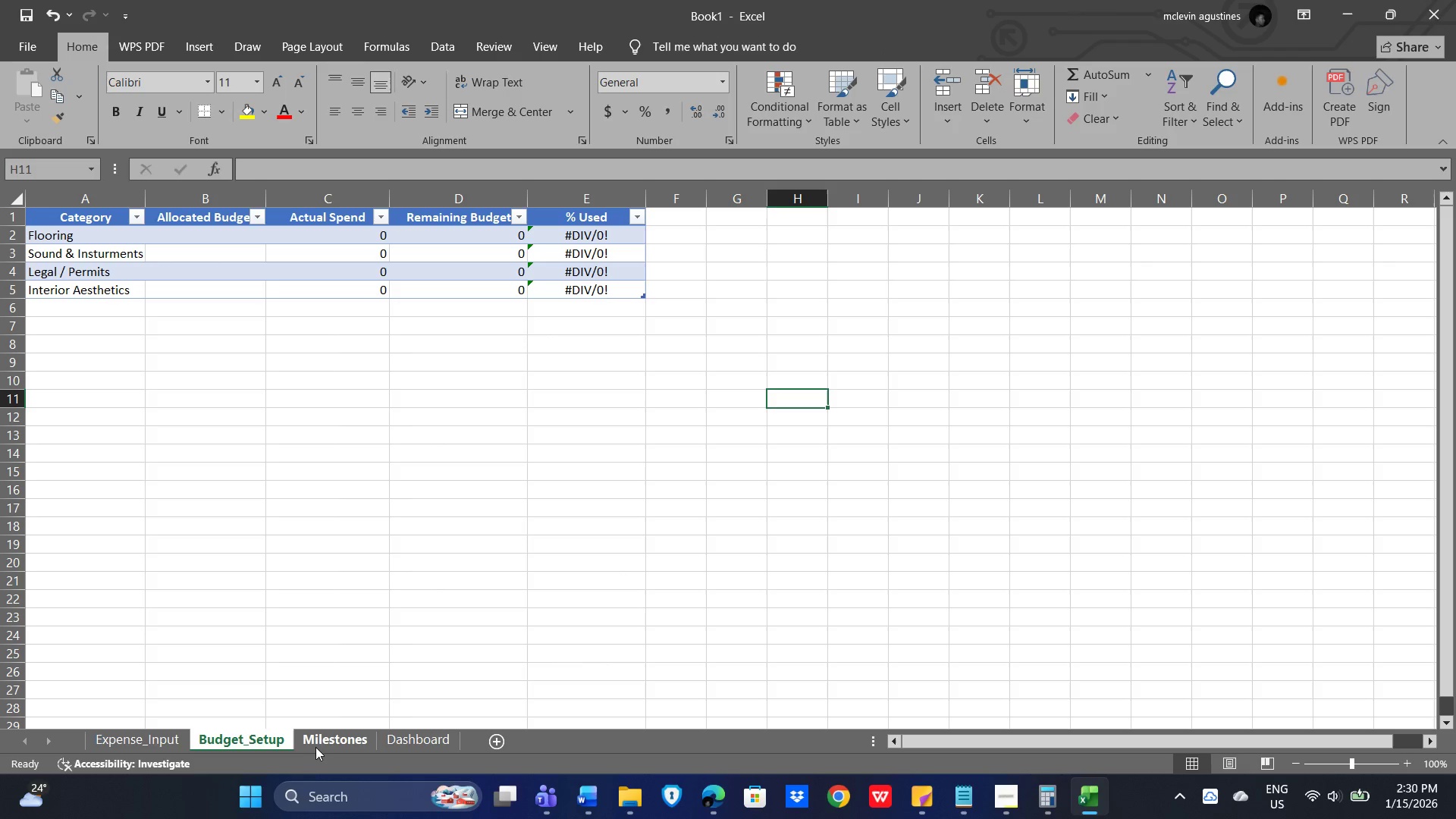 
left_click([316, 746])
 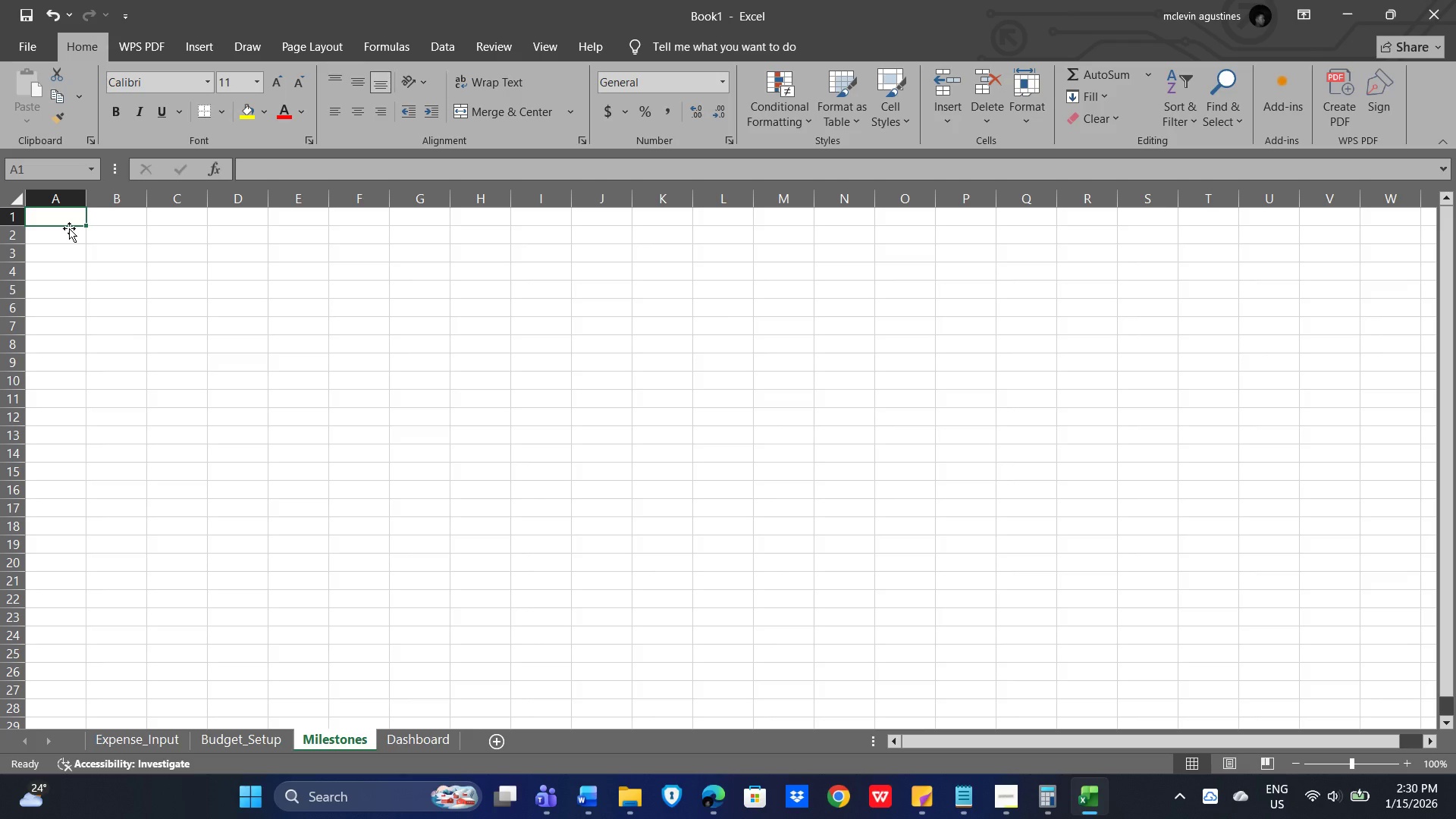 
wait(33.11)
 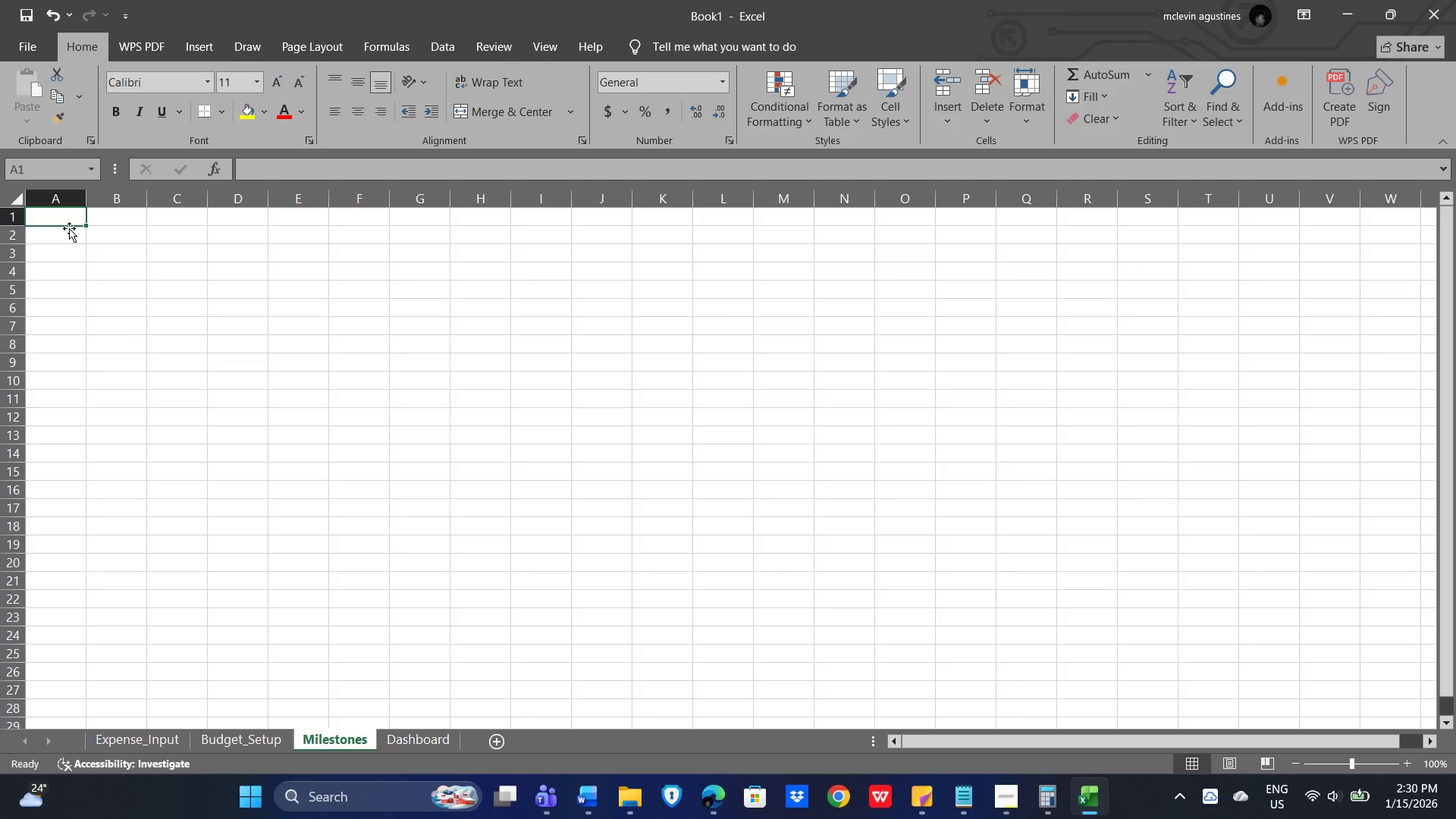 
type(Mirror Installation)
 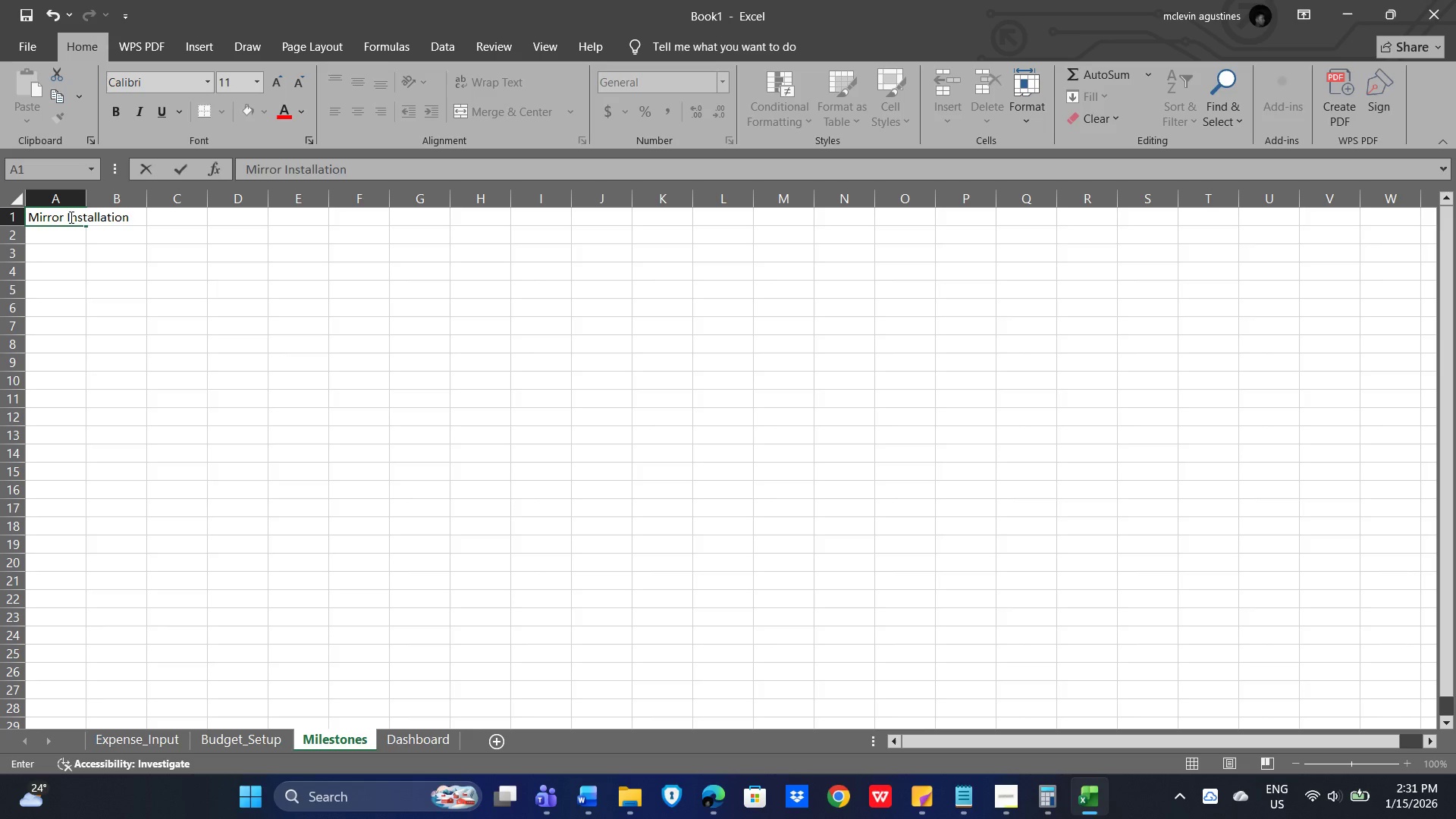 
left_click([135, 306])
 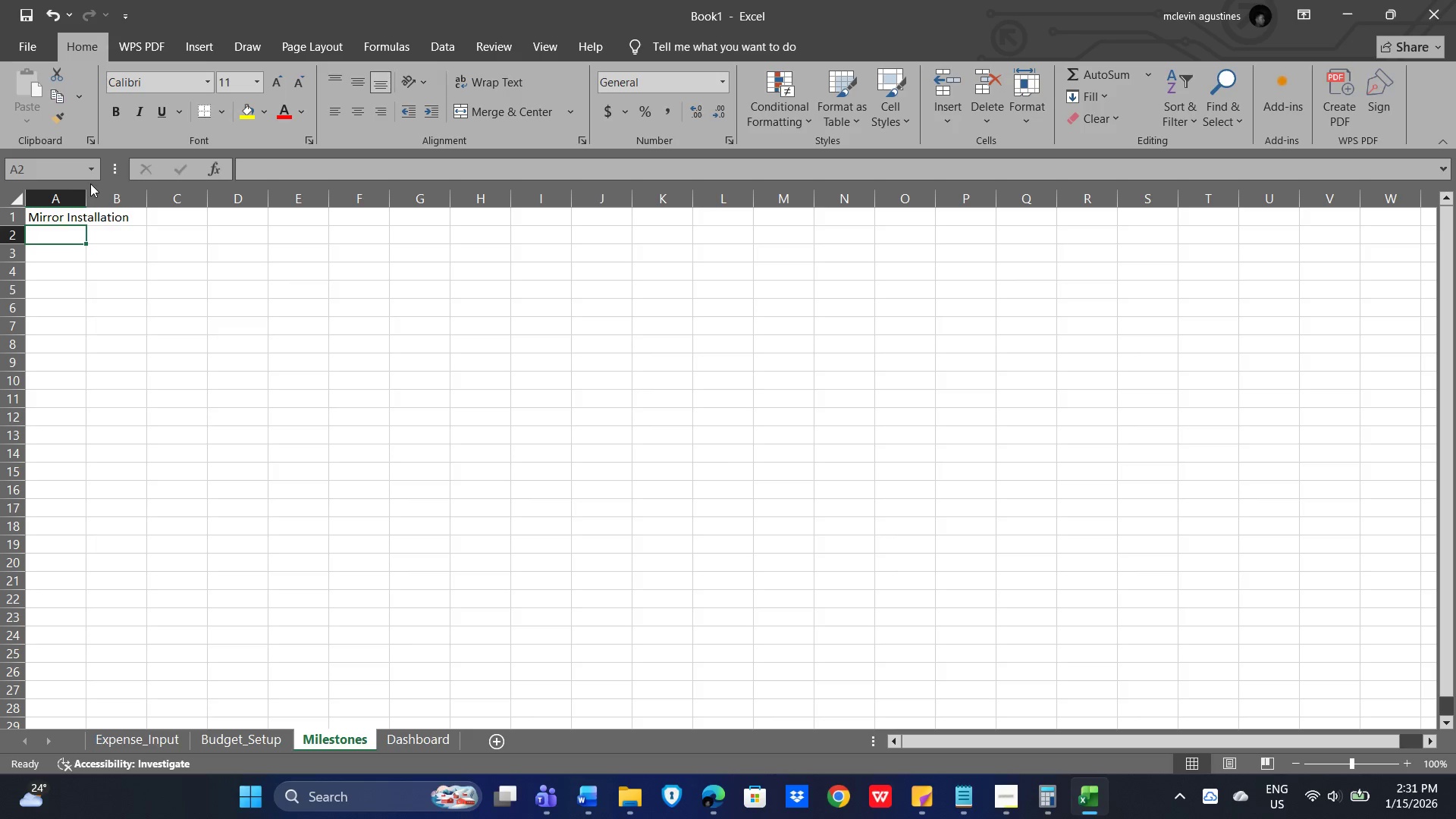 
wait(5.17)
 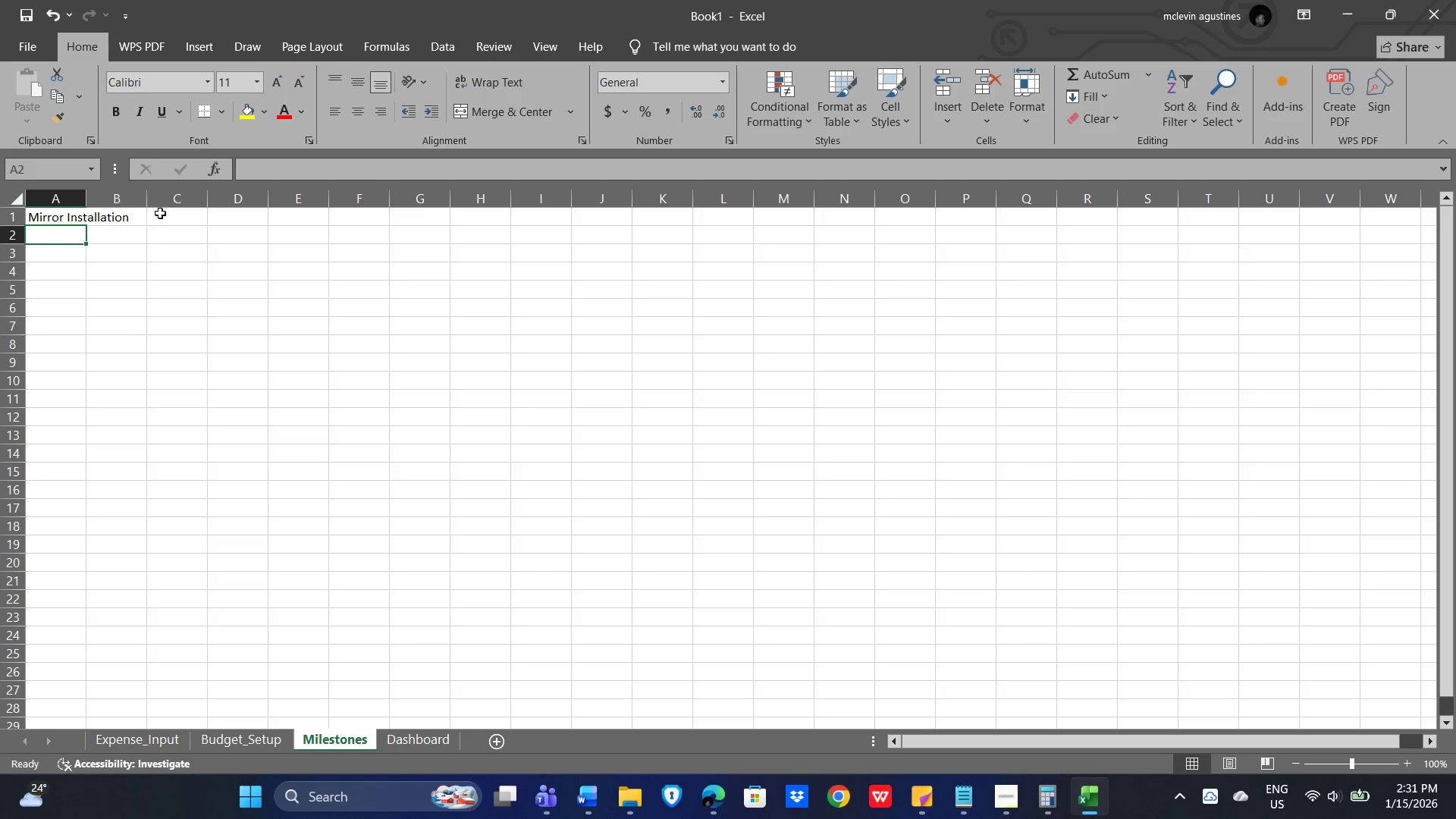 
type(Spring Floor Delivery)
 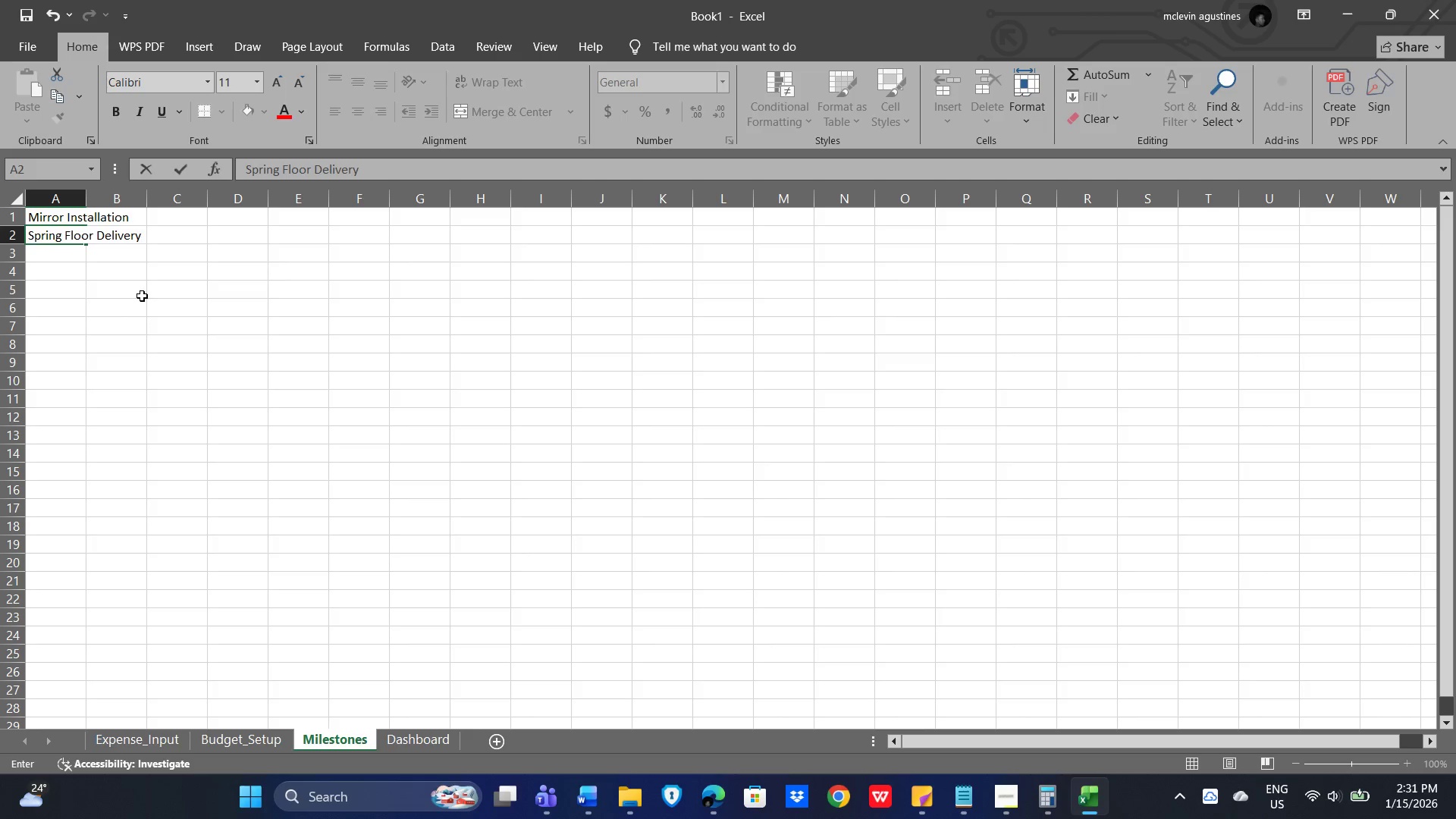 
double_click([71, 251])
 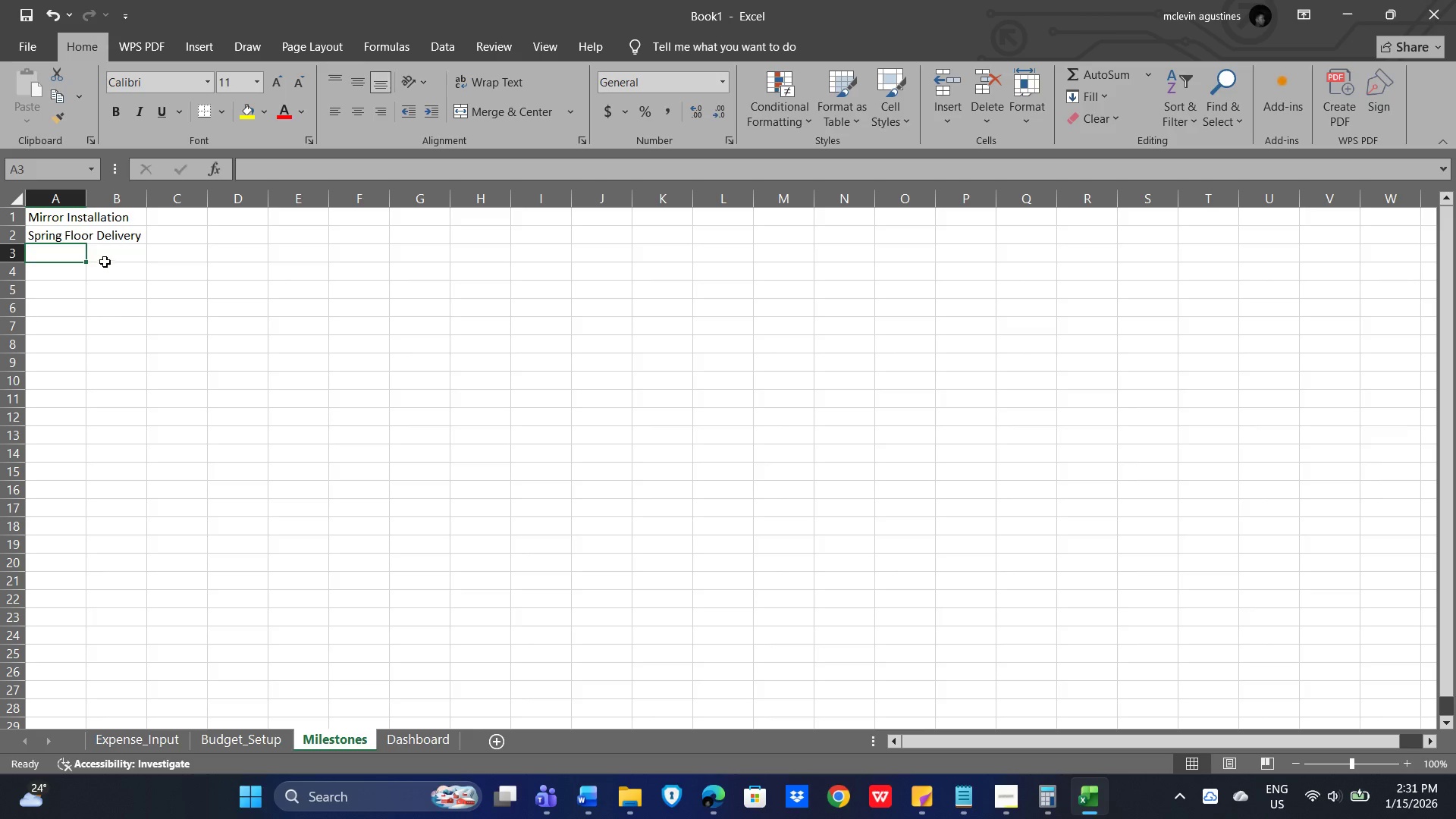 
type(City Permit Approval)
 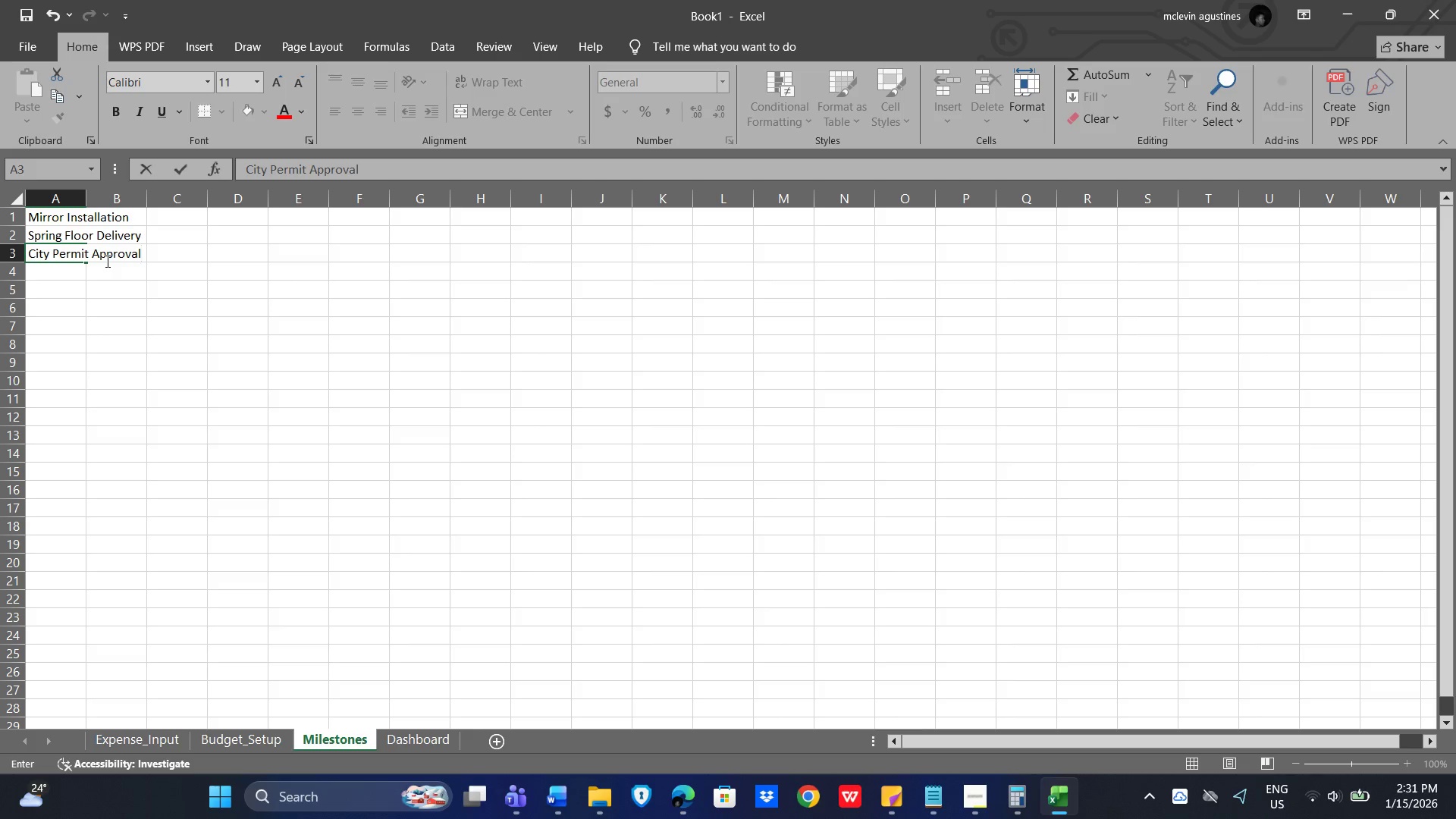 
left_click([61, 270])
 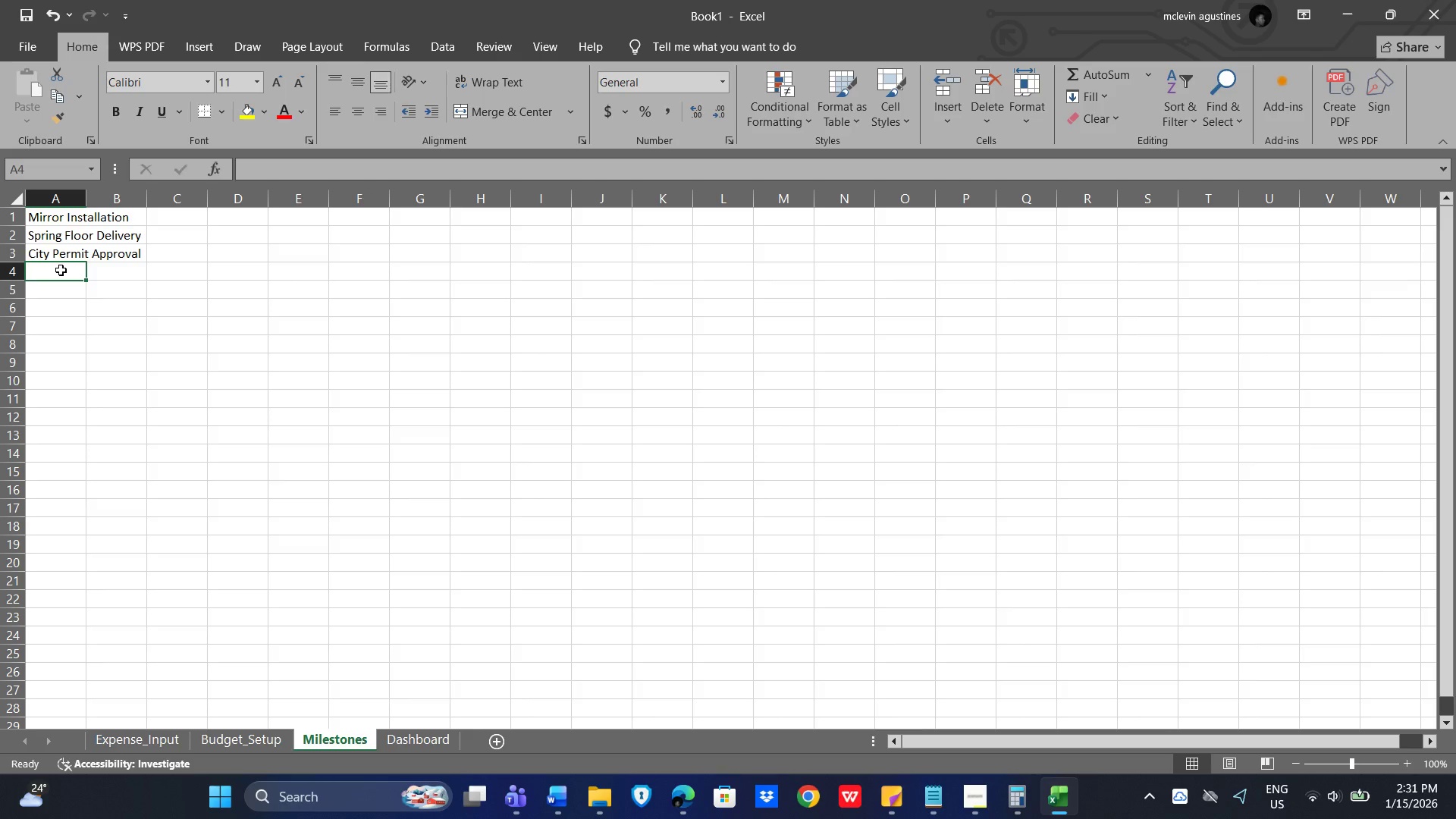 
type(Sound System Setup)
 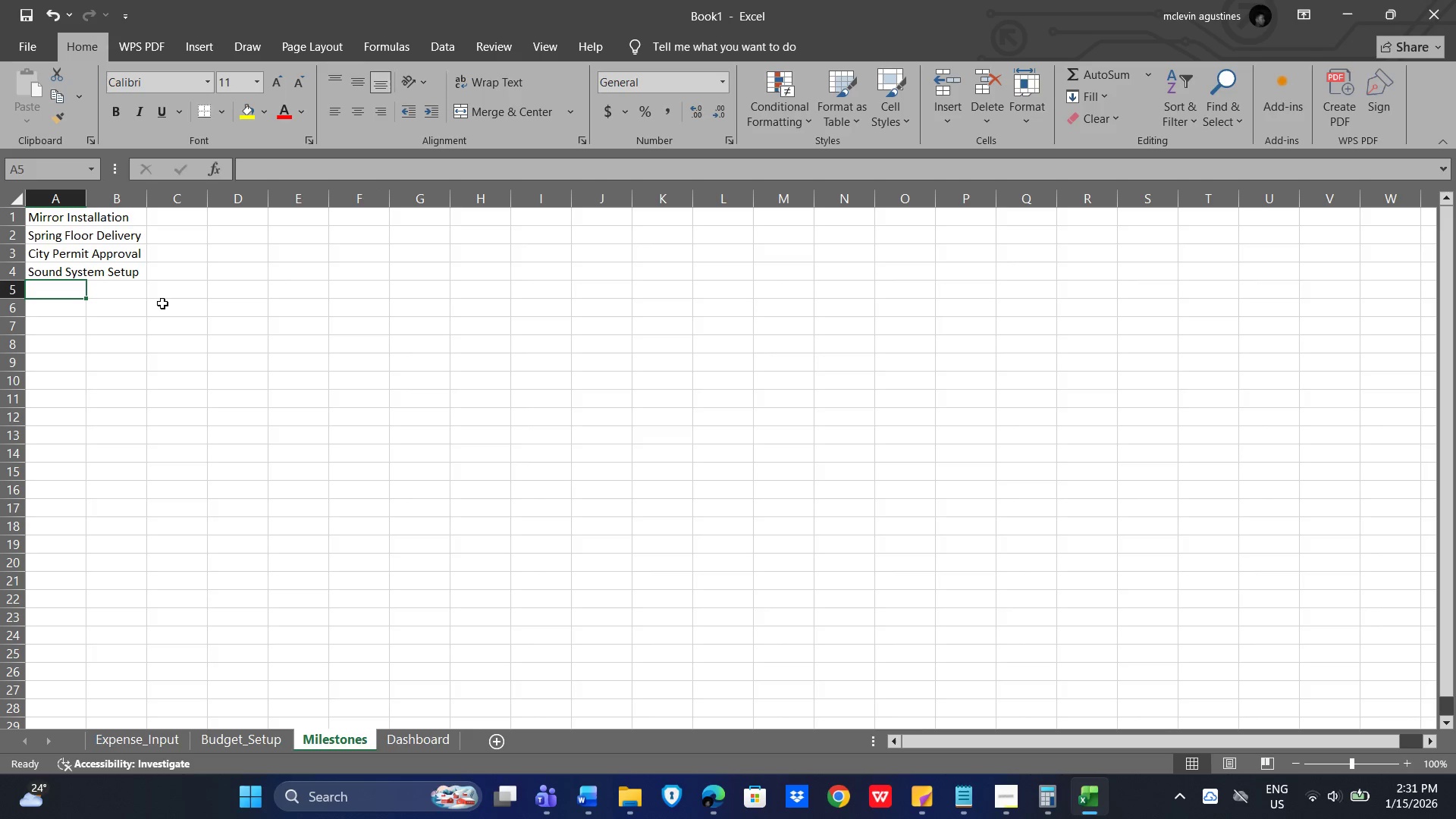 
type(Final Inspection)
 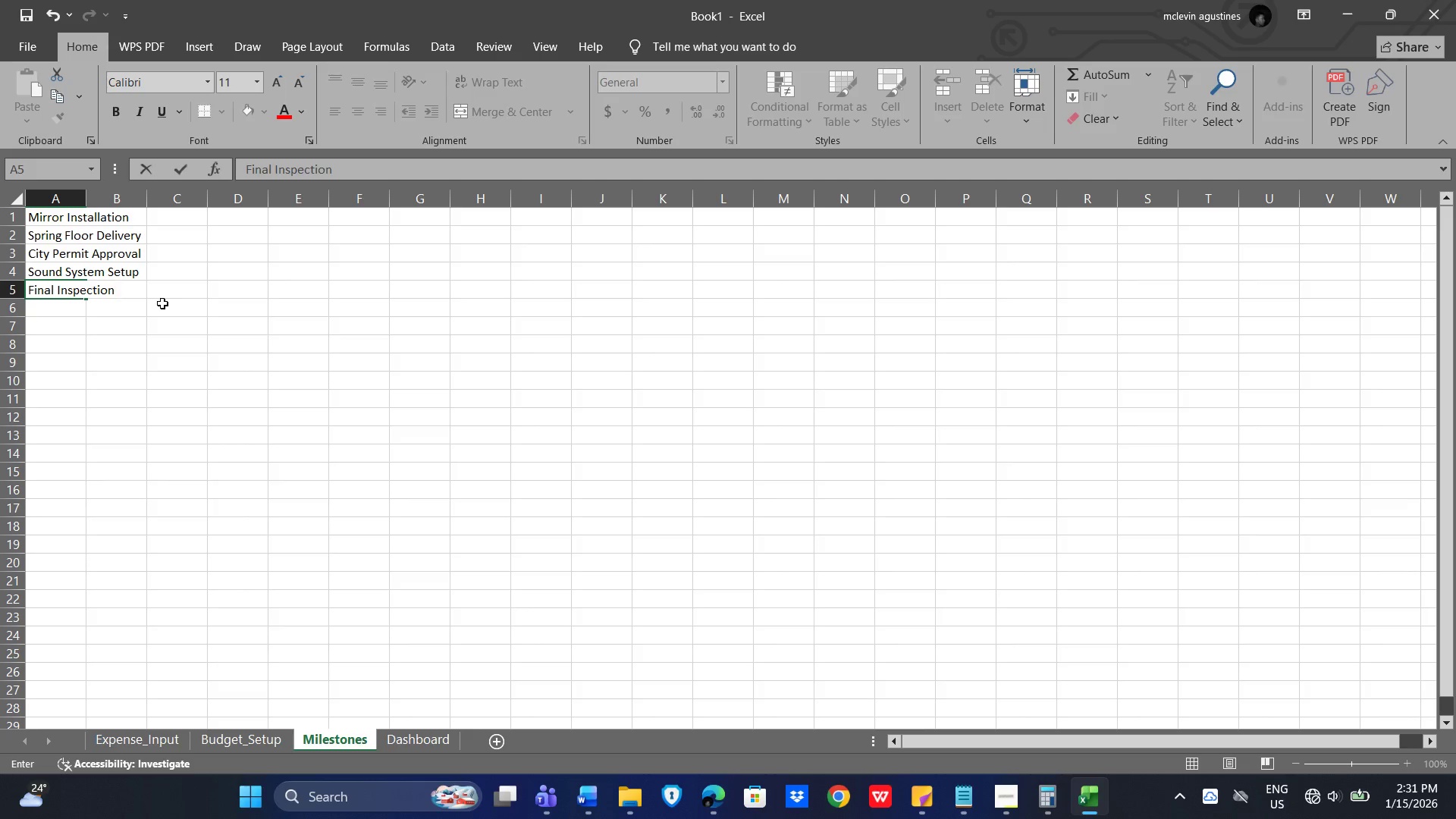 
left_click([111, 328])
 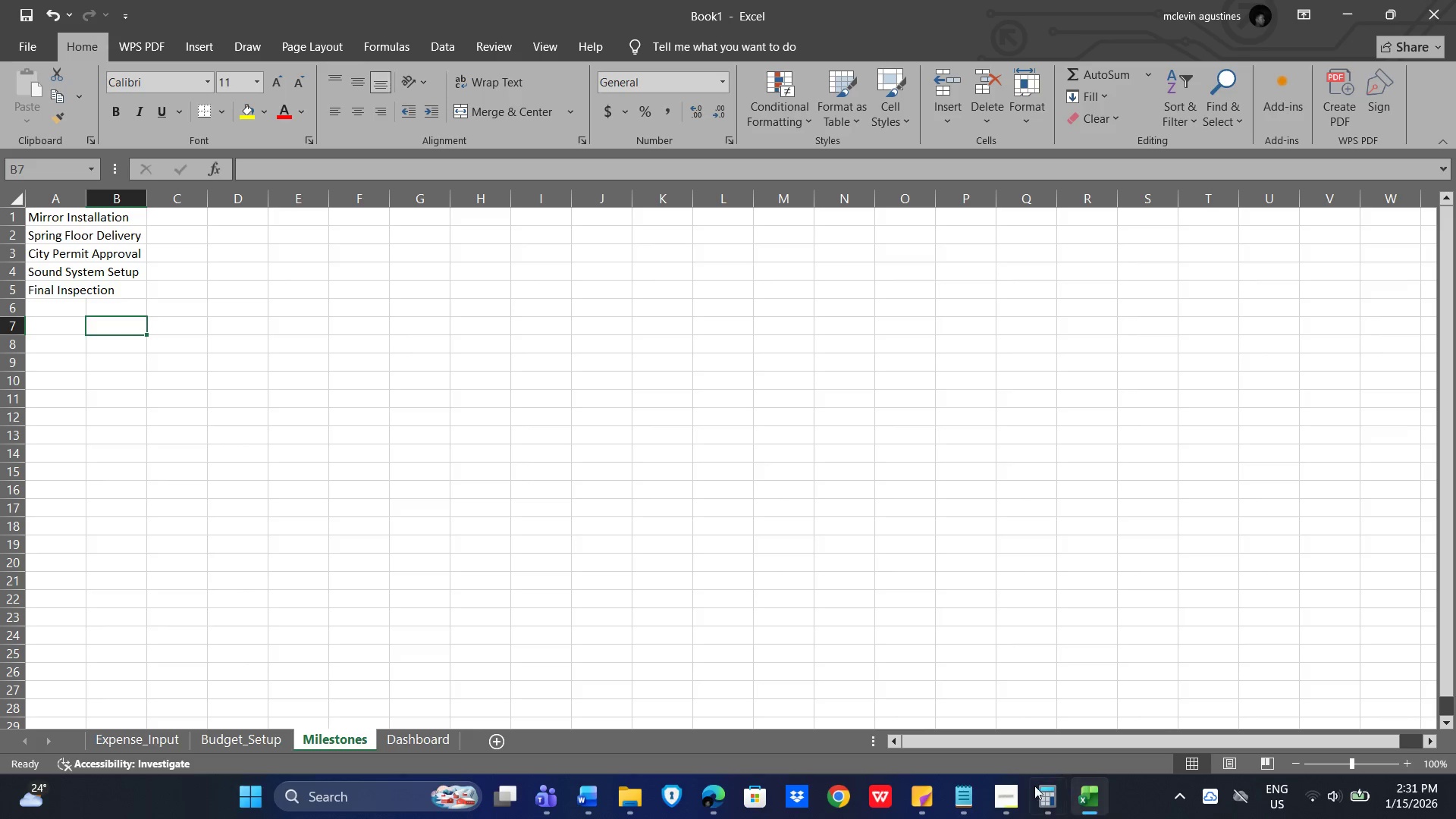 
left_click([1009, 799])